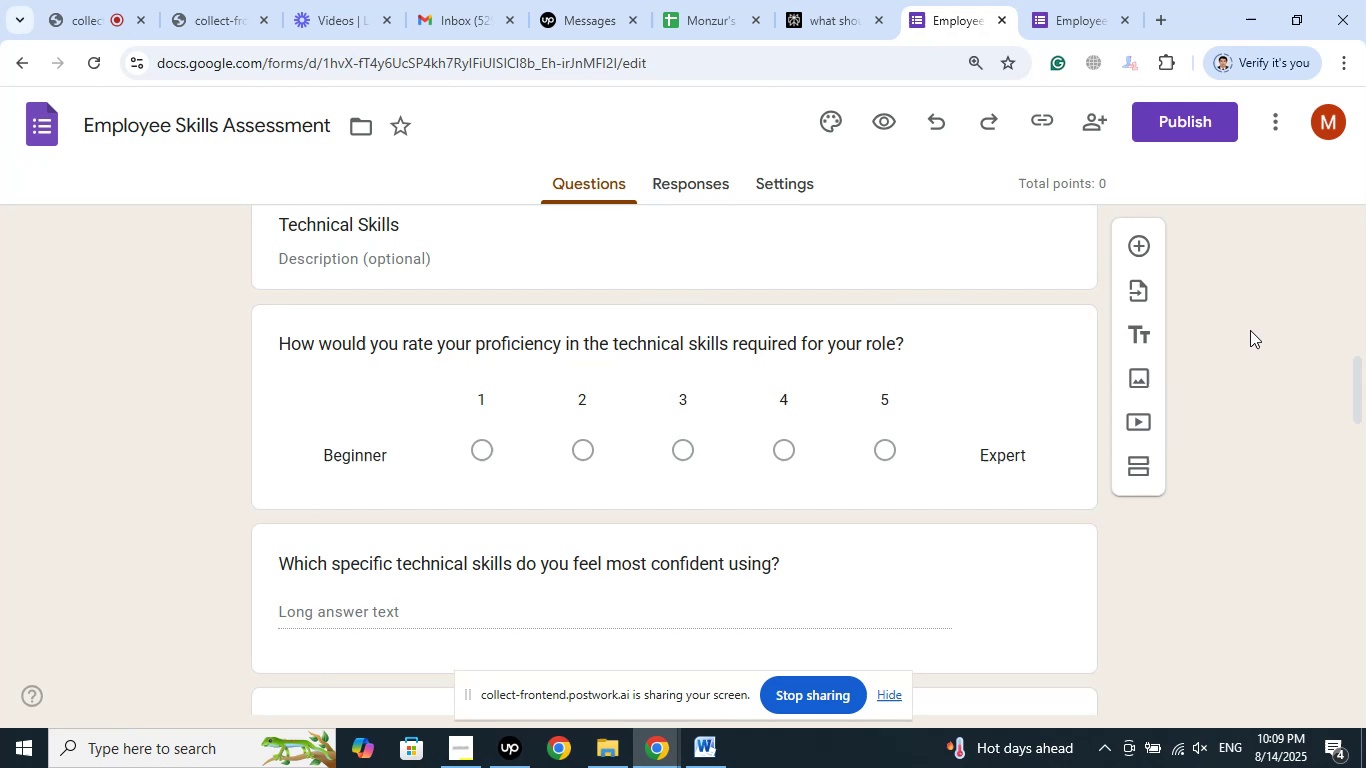 
left_click([813, 27])
 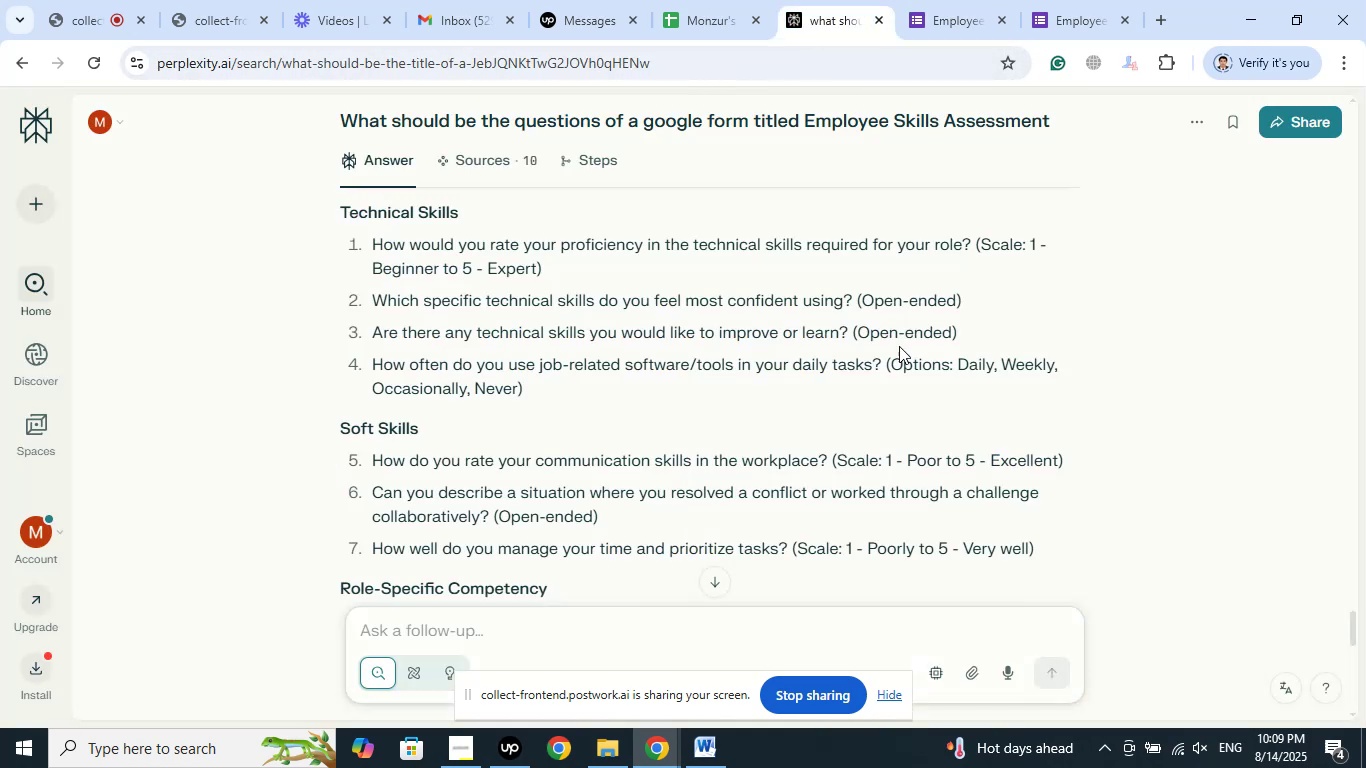 
scroll: coordinate [901, 353], scroll_direction: up, amount: 4.0
 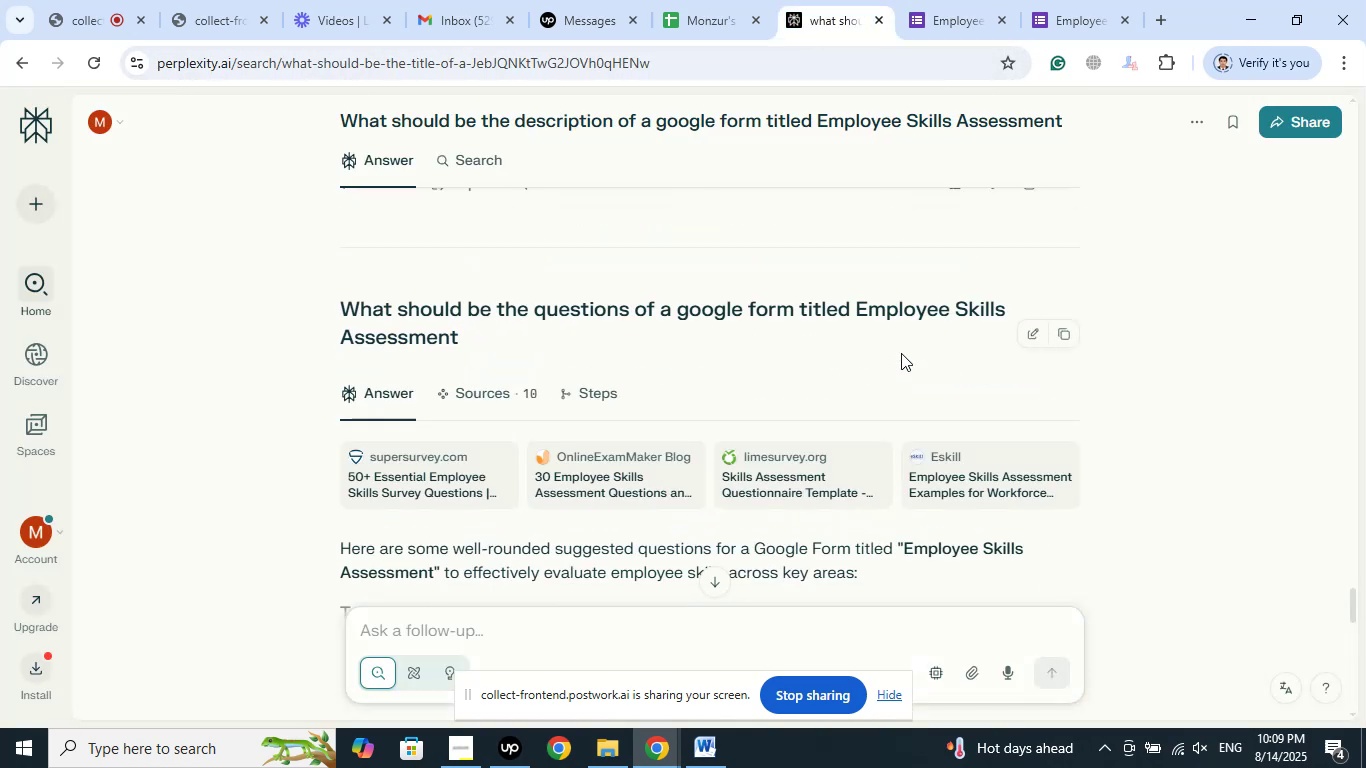 
scroll: coordinate [901, 353], scroll_direction: down, amount: 4.0
 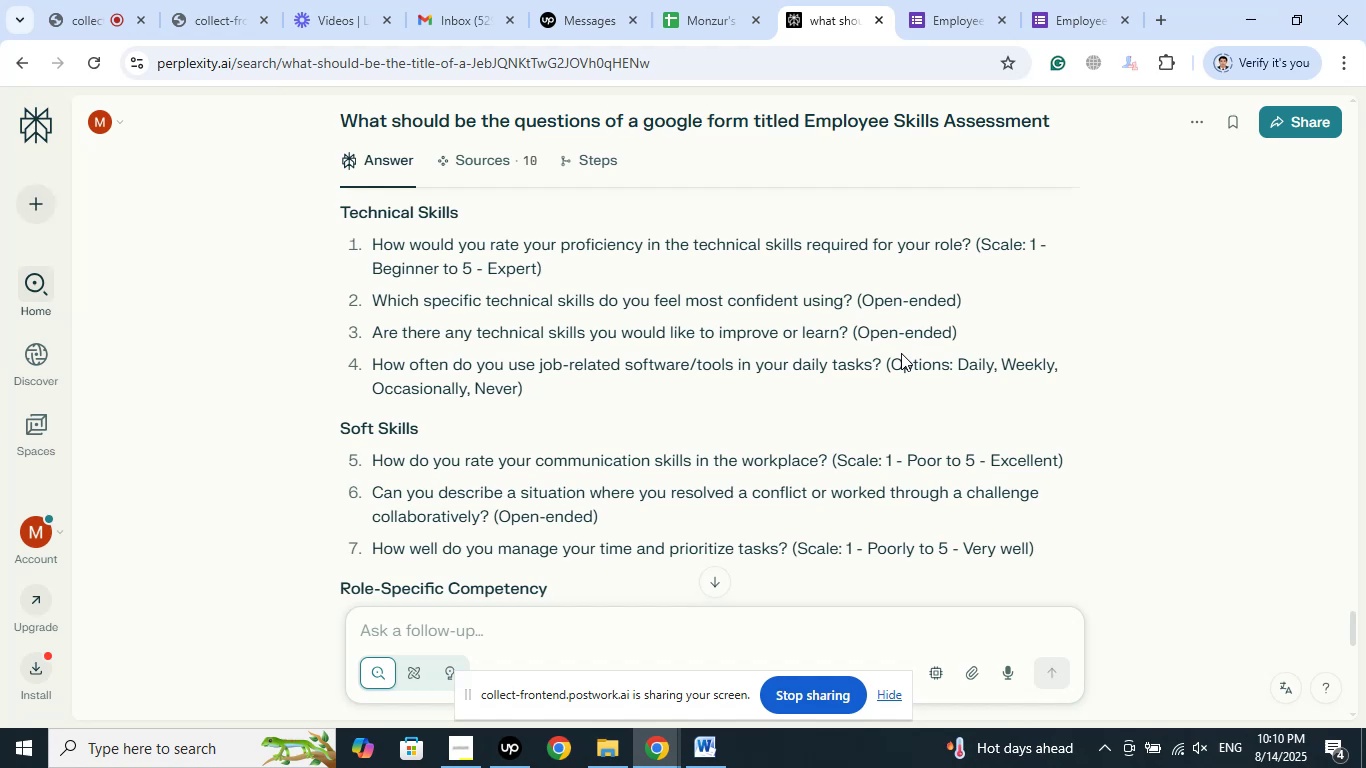 
wait(6.14)
 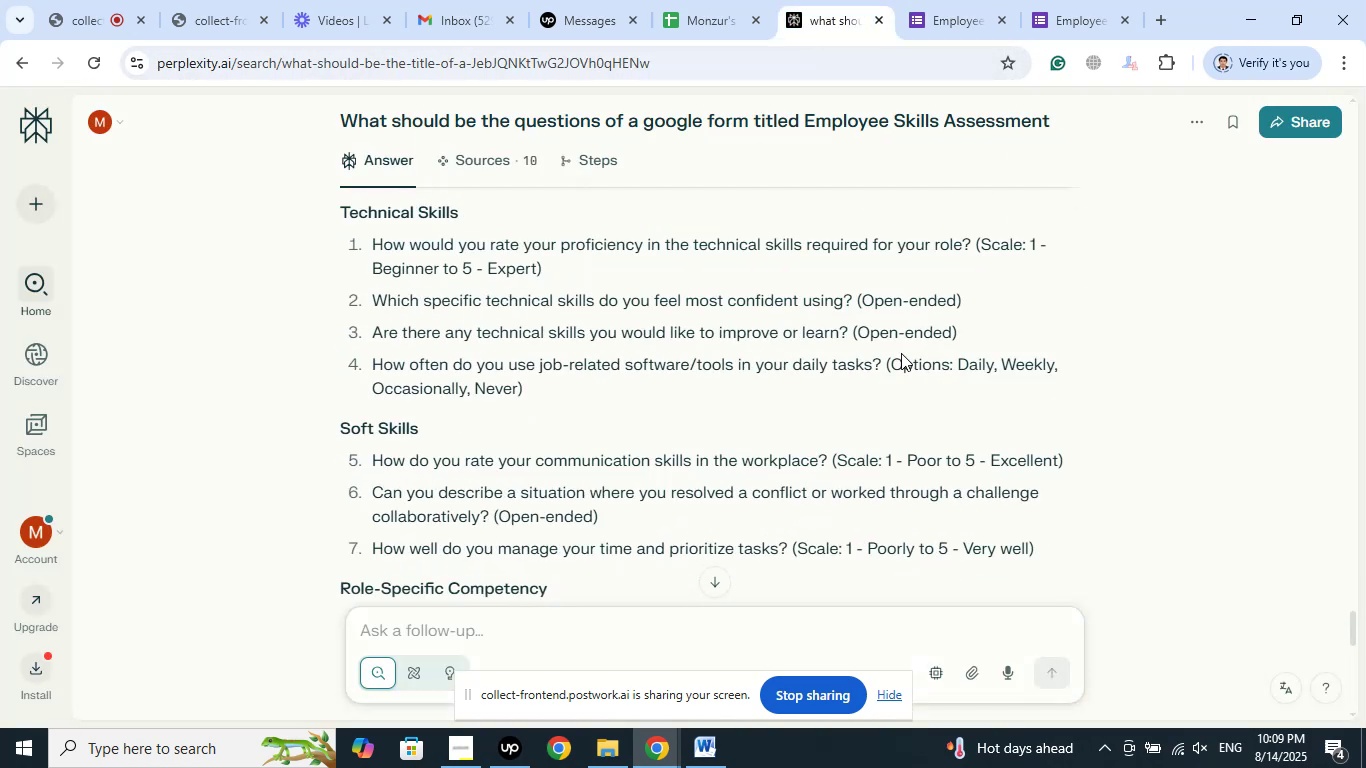 
scroll: coordinate [1110, 349], scroll_direction: down, amount: 8.0
 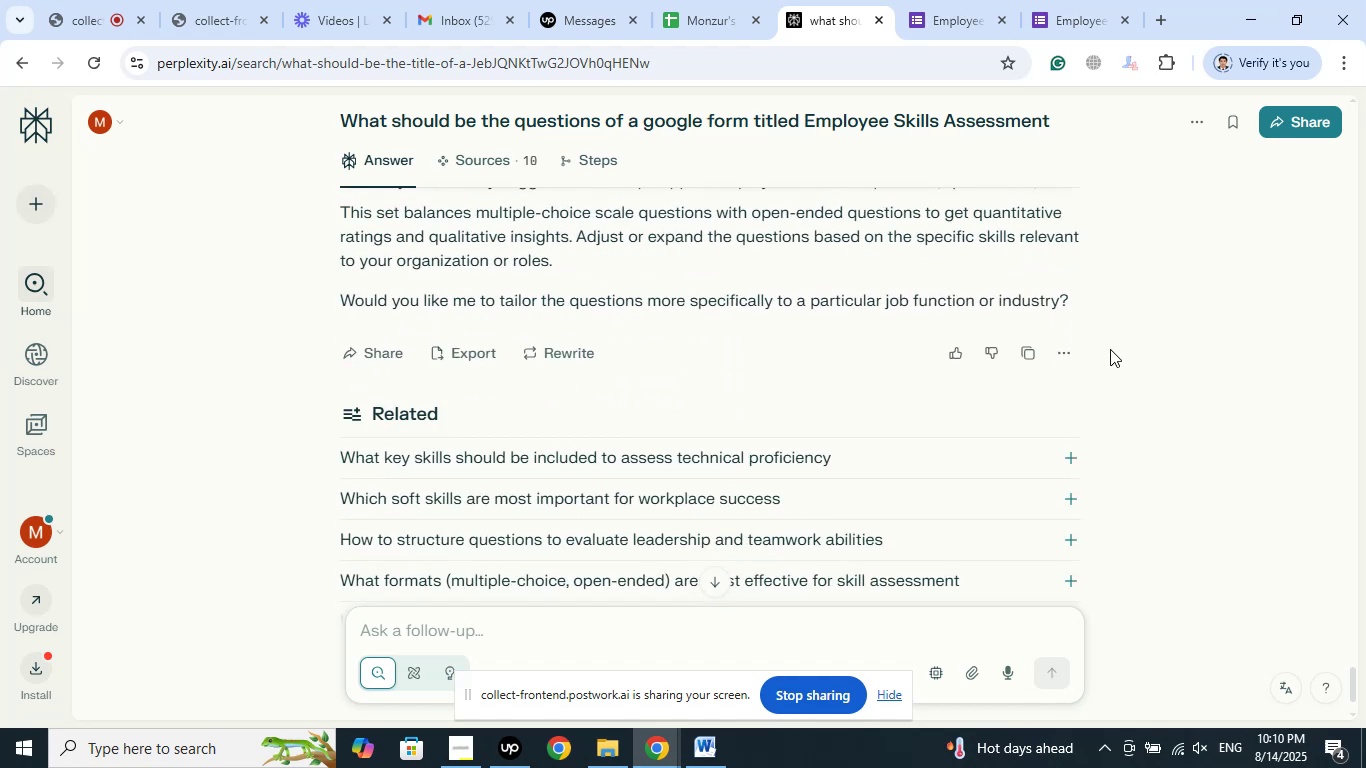 
scroll: coordinate [636, 384], scroll_direction: up, amount: 9.0
 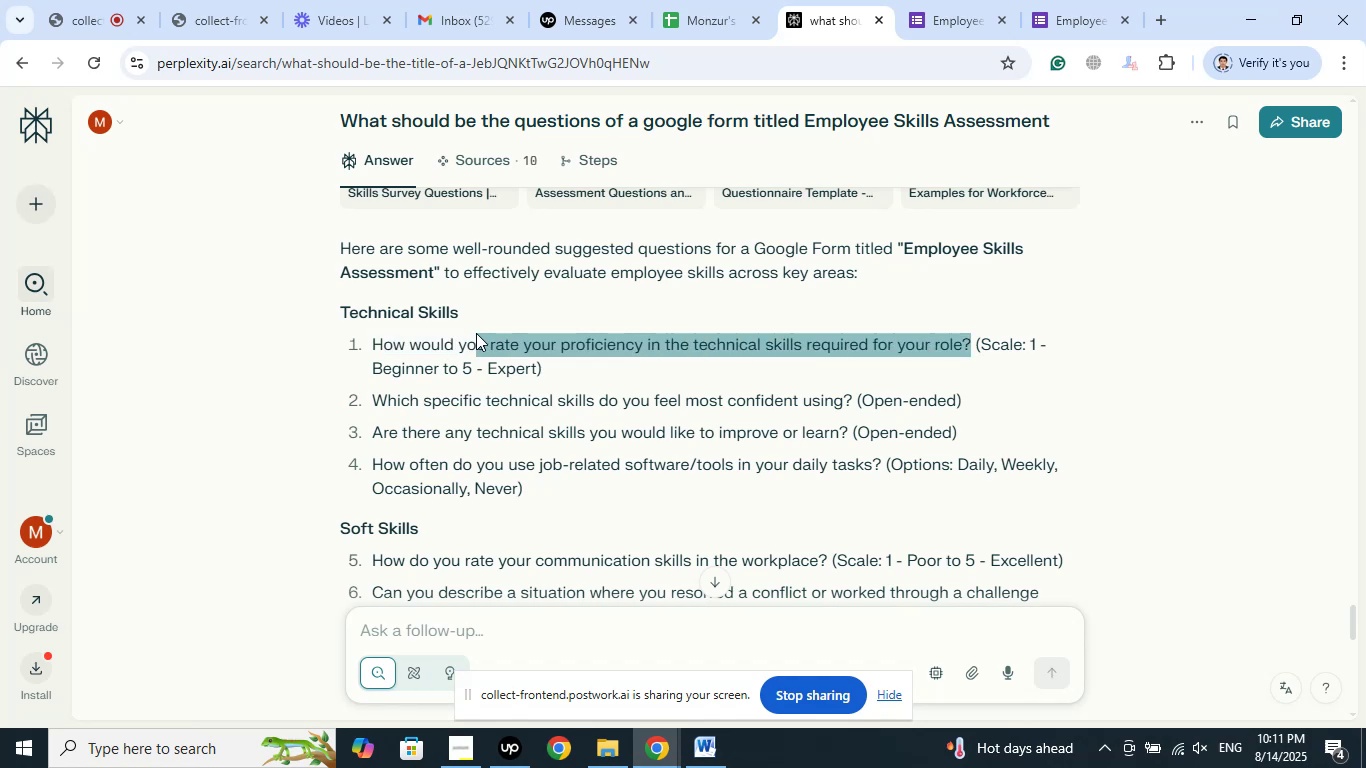 
wait(60.99)
 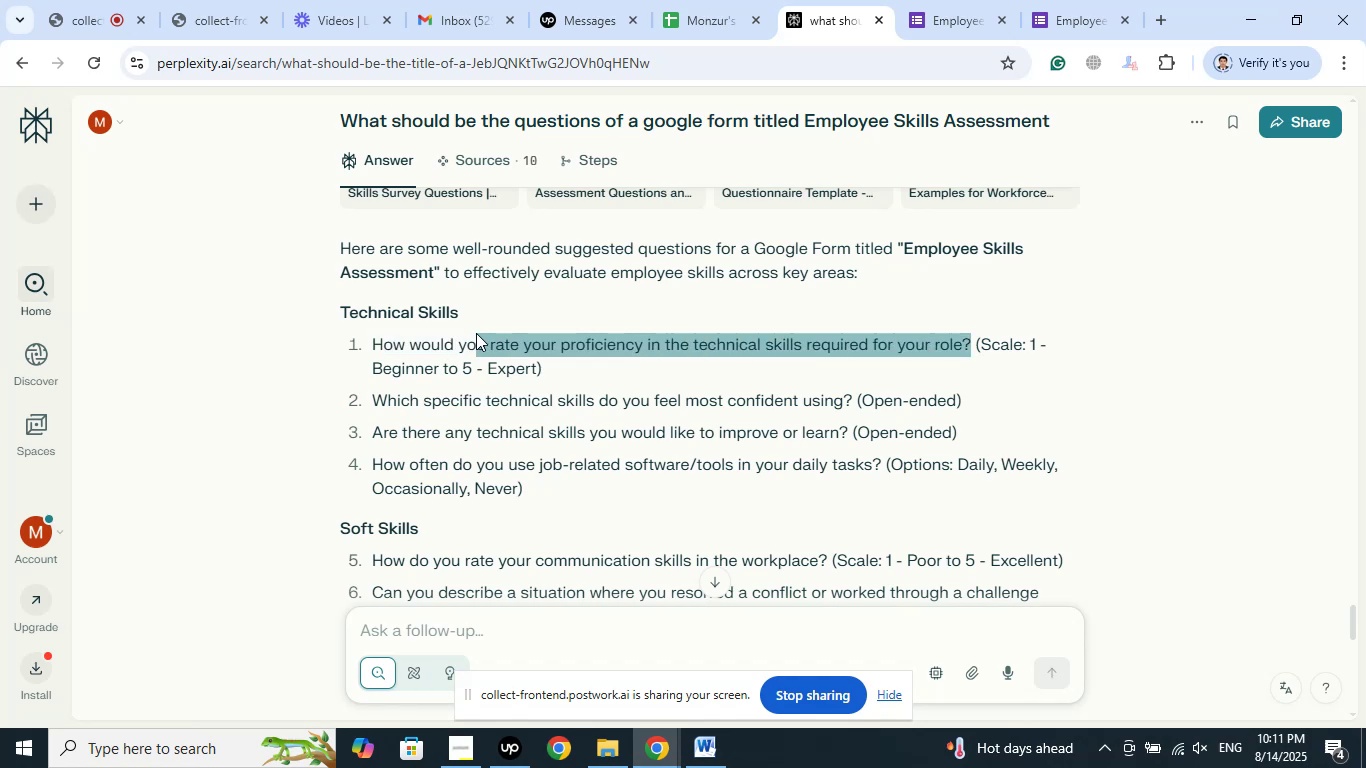 
right_click([420, 348])
 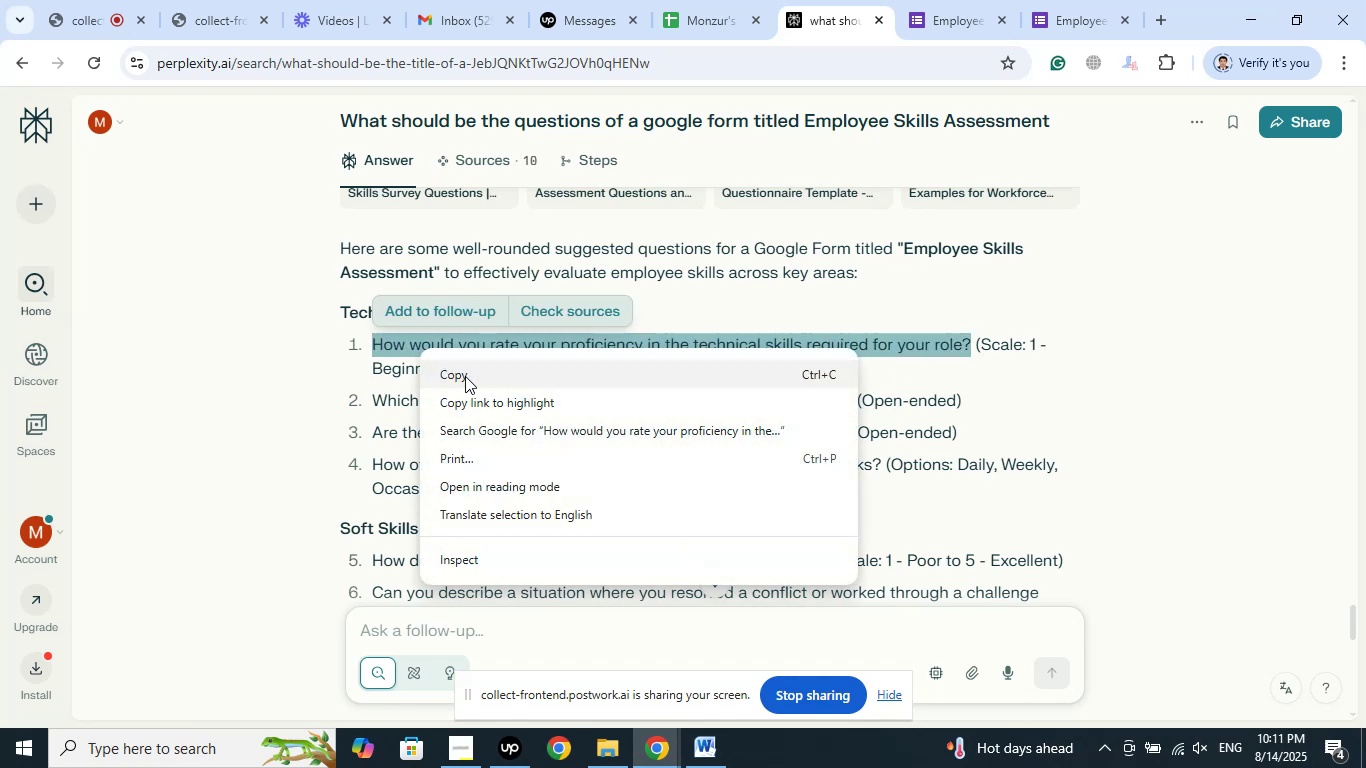 
left_click([465, 376])
 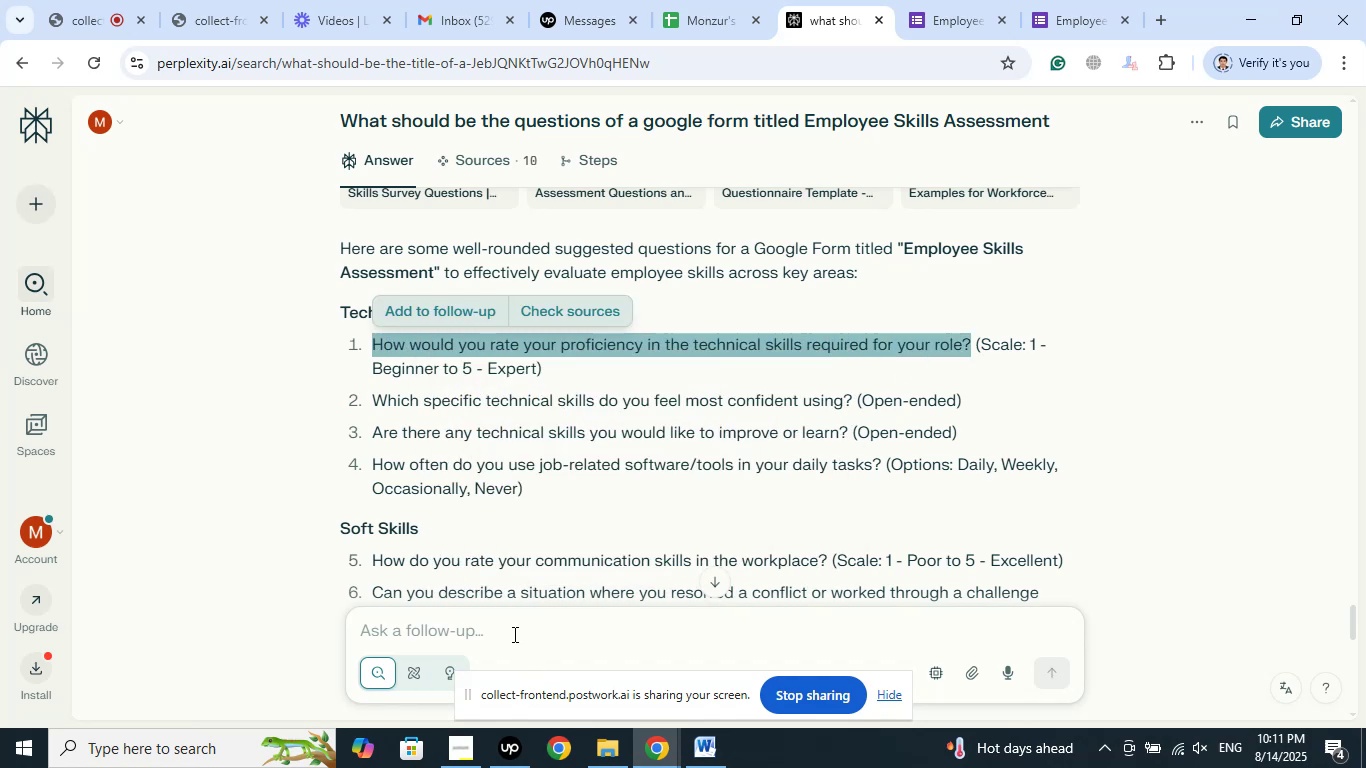 
left_click([506, 629])
 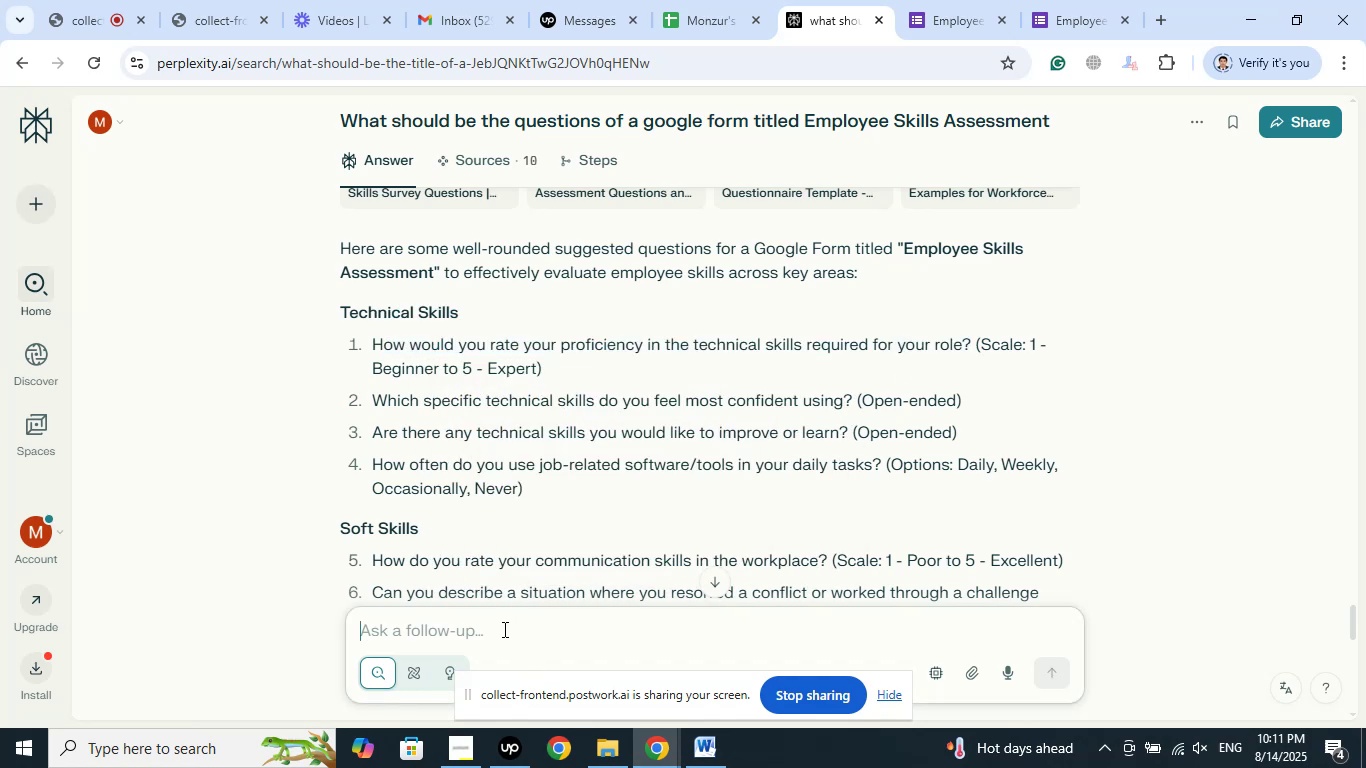 
right_click([503, 629])
 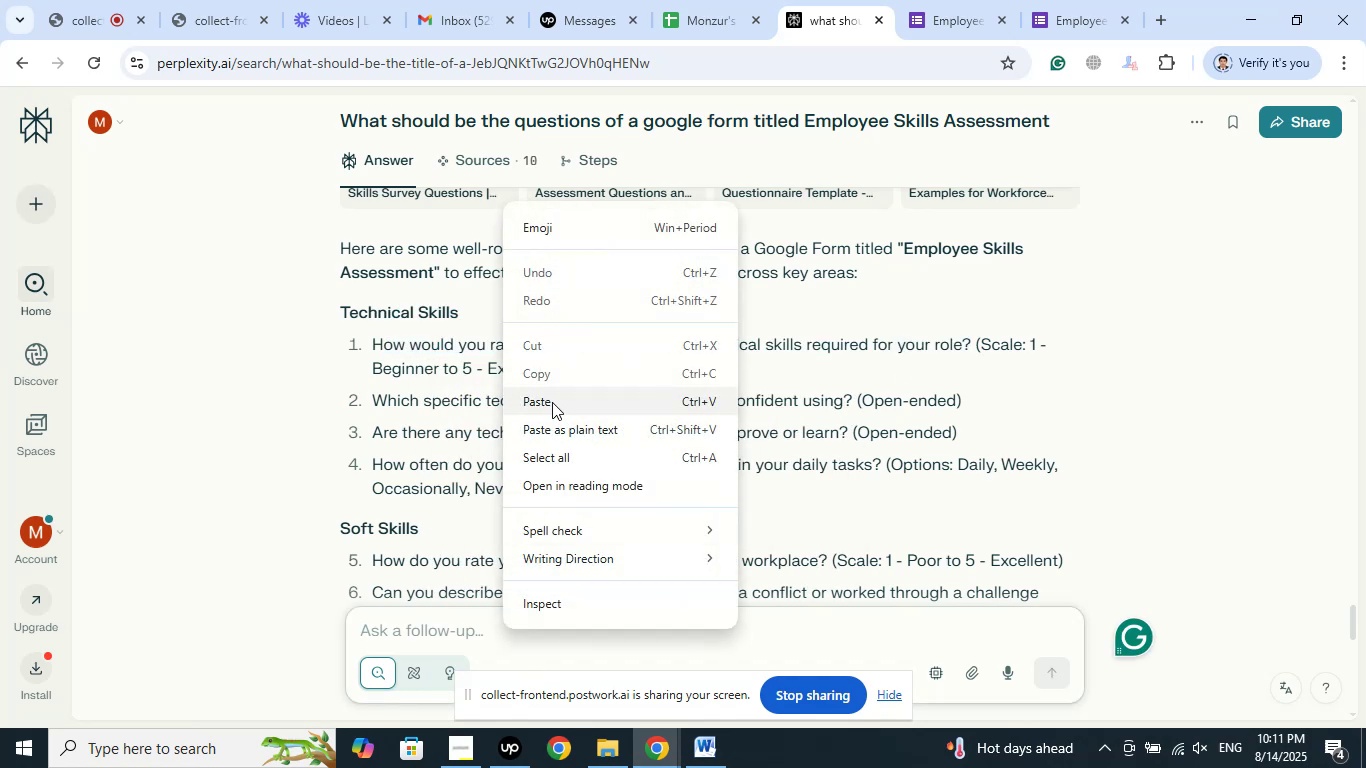 
left_click([552, 402])
 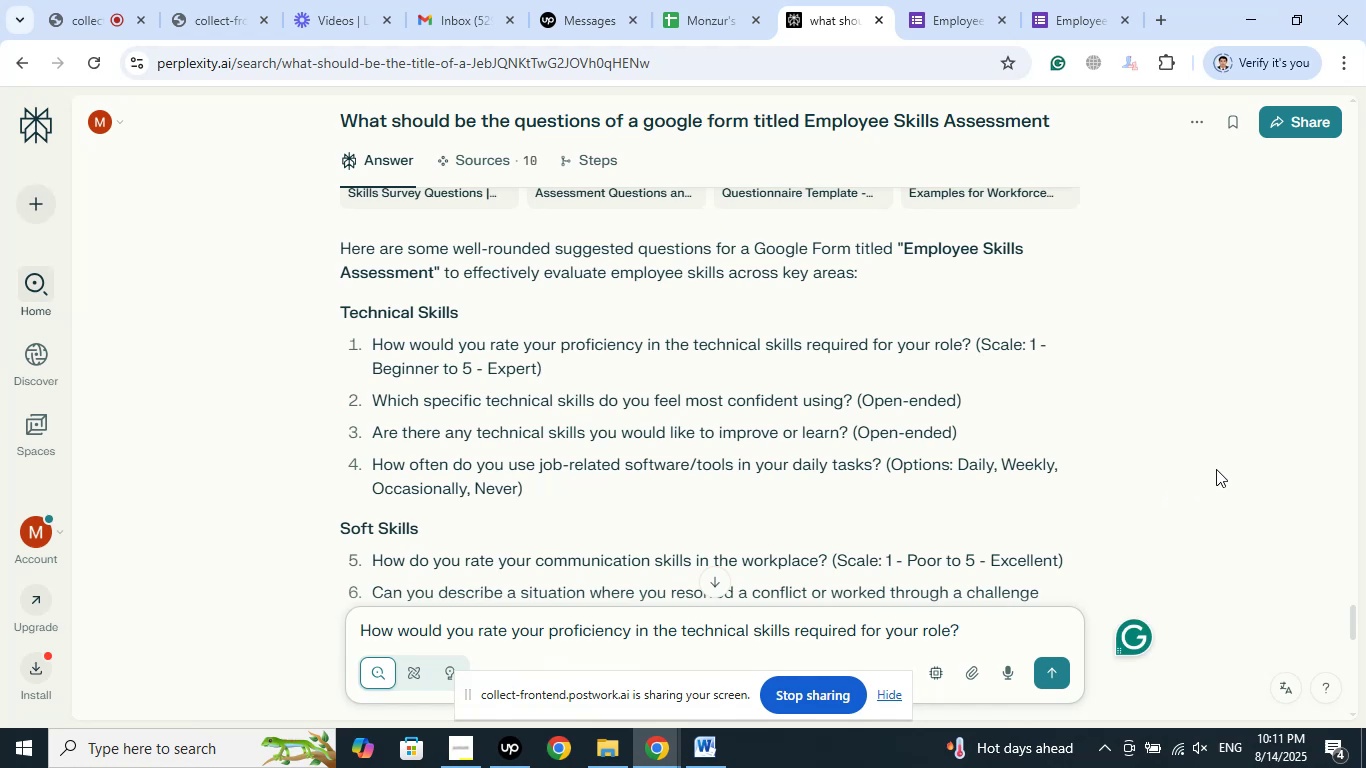 
key(Space)
 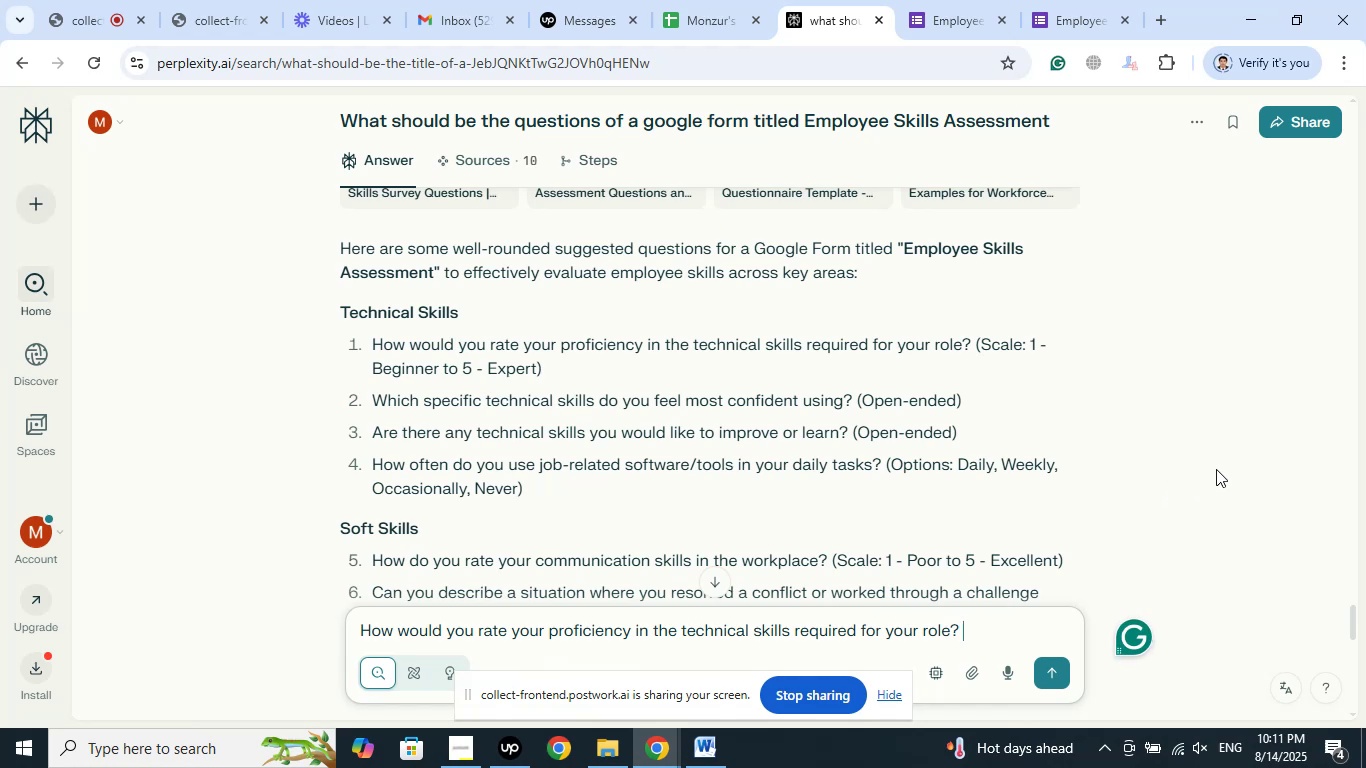 
hold_key(key=ArrowLeft, duration=1.51)
 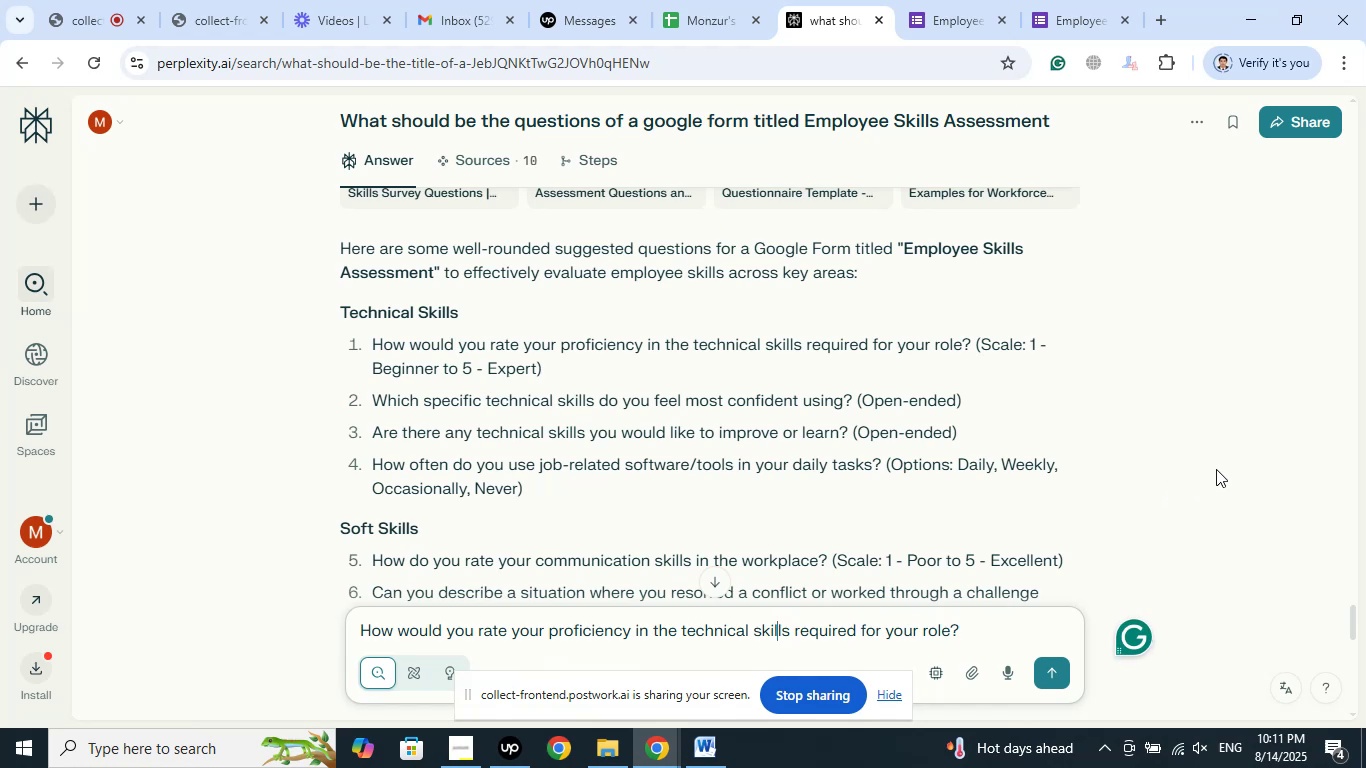 
key(ArrowLeft)
 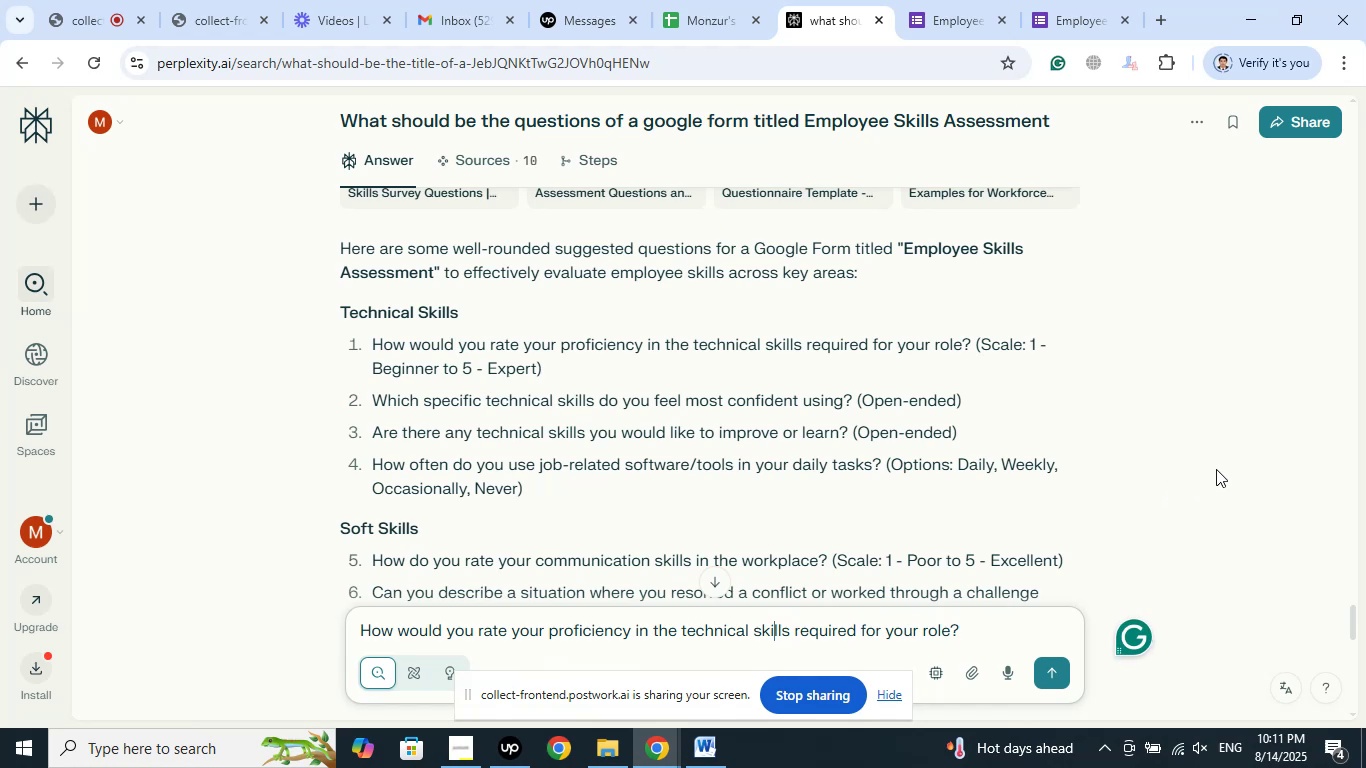 
key(ArrowLeft)
 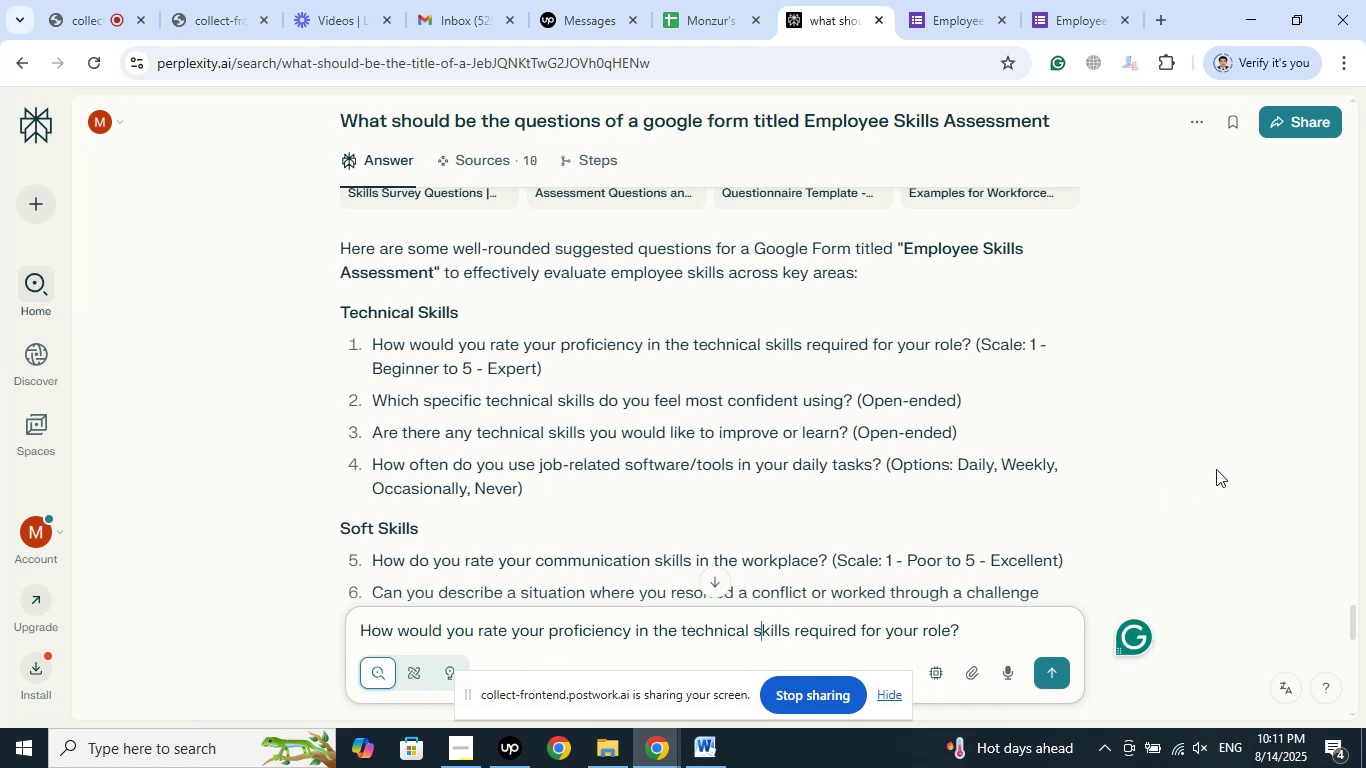 
key(ArrowLeft)
 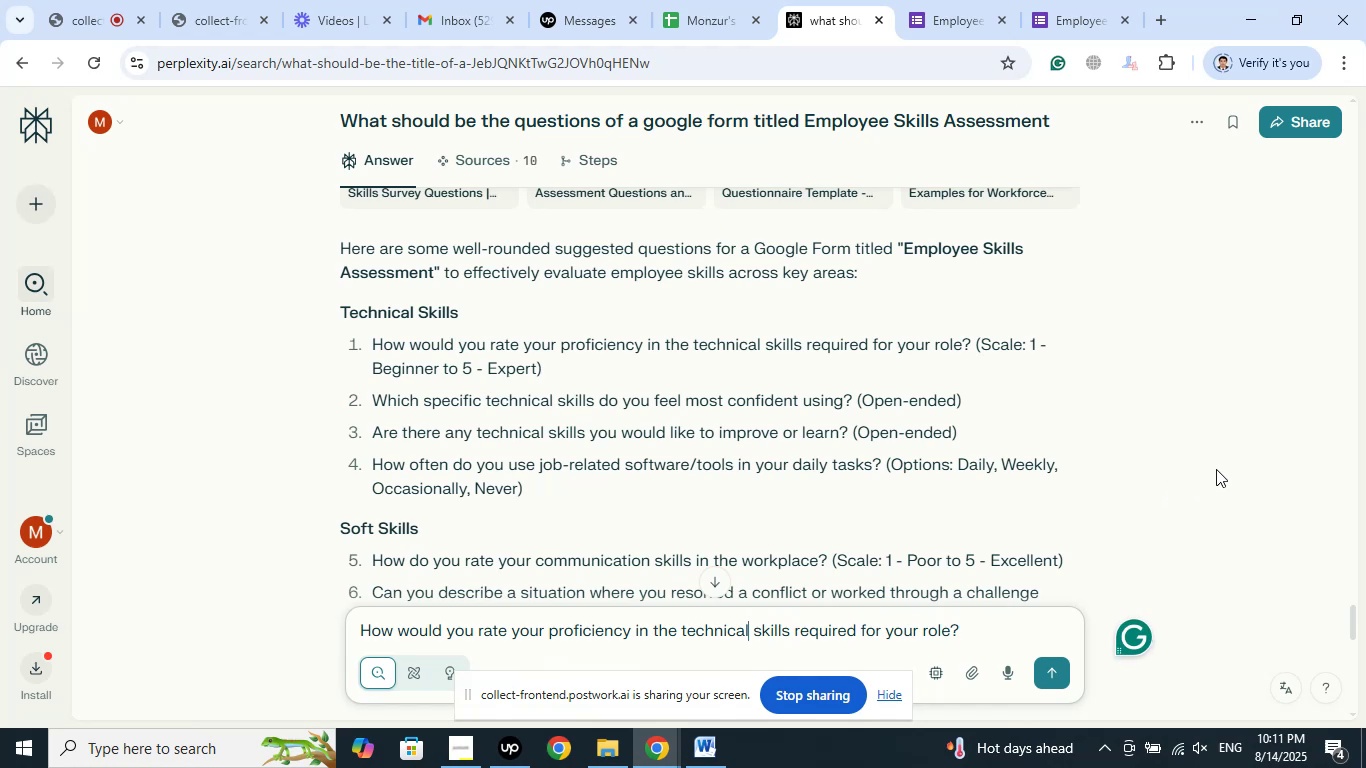 
key(ArrowLeft)
 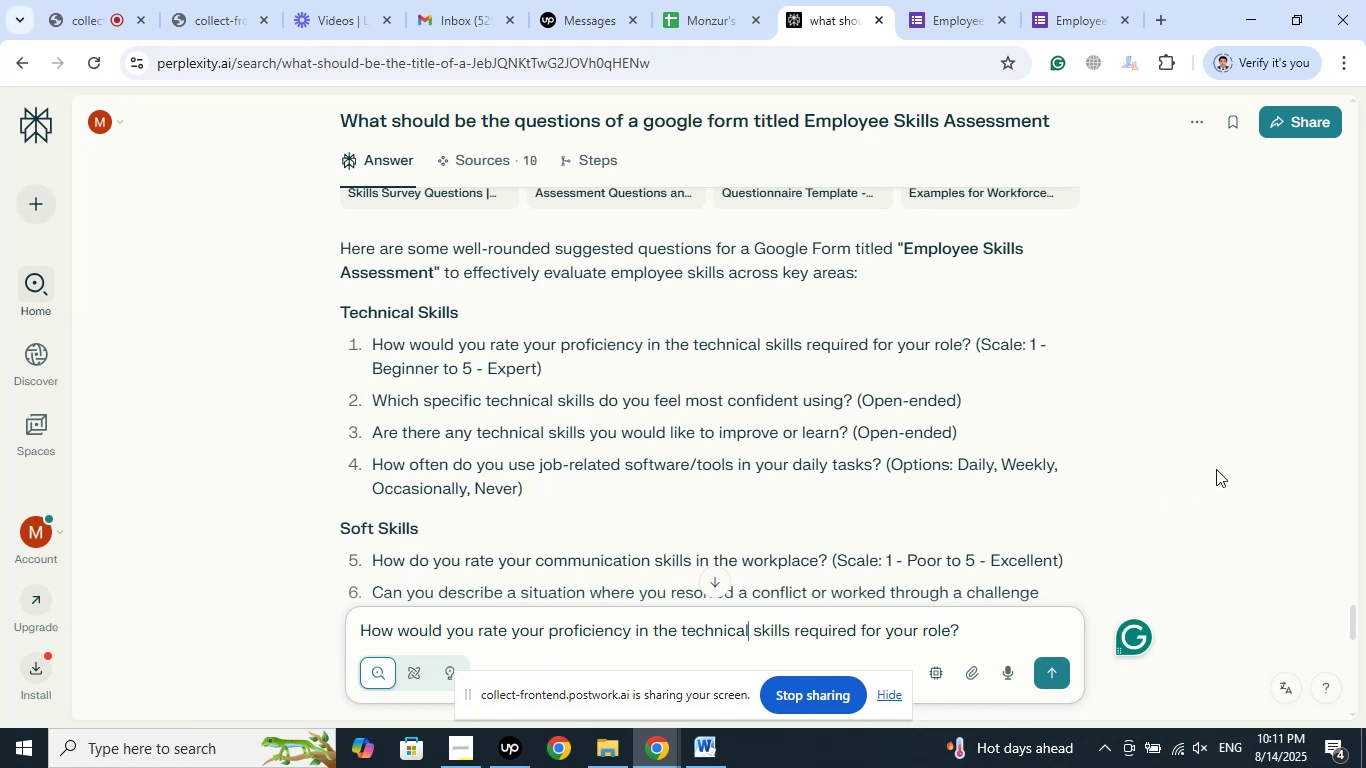 
key(ArrowLeft)
 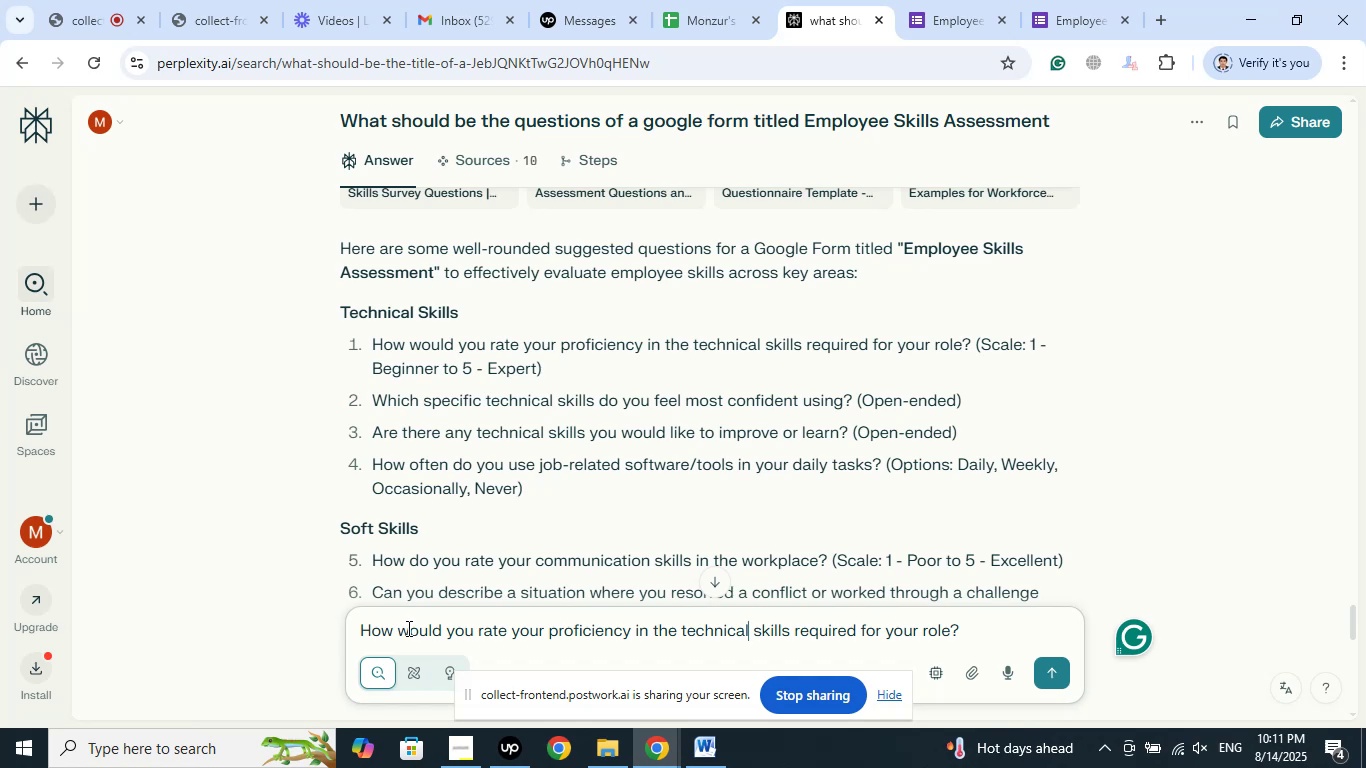 
left_click([362, 629])
 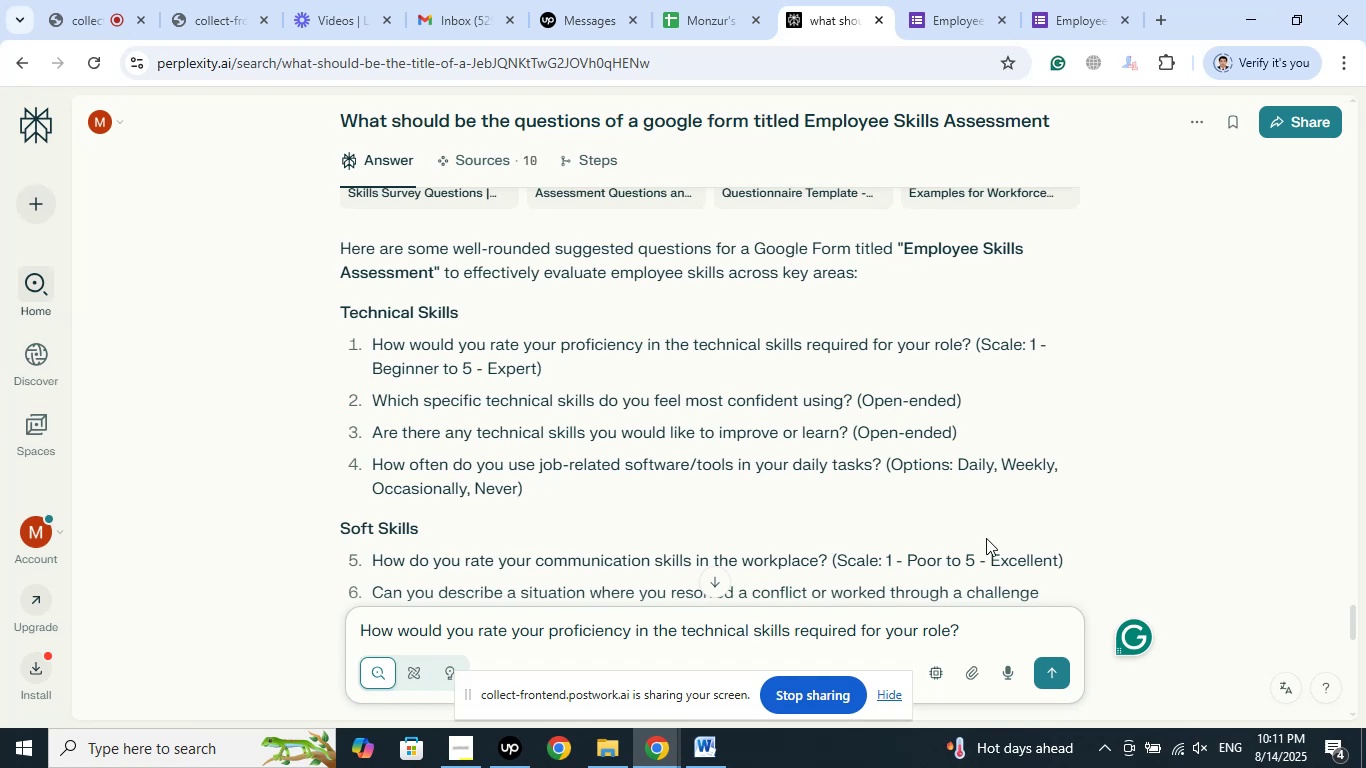 
type(What are the answers for this question)
 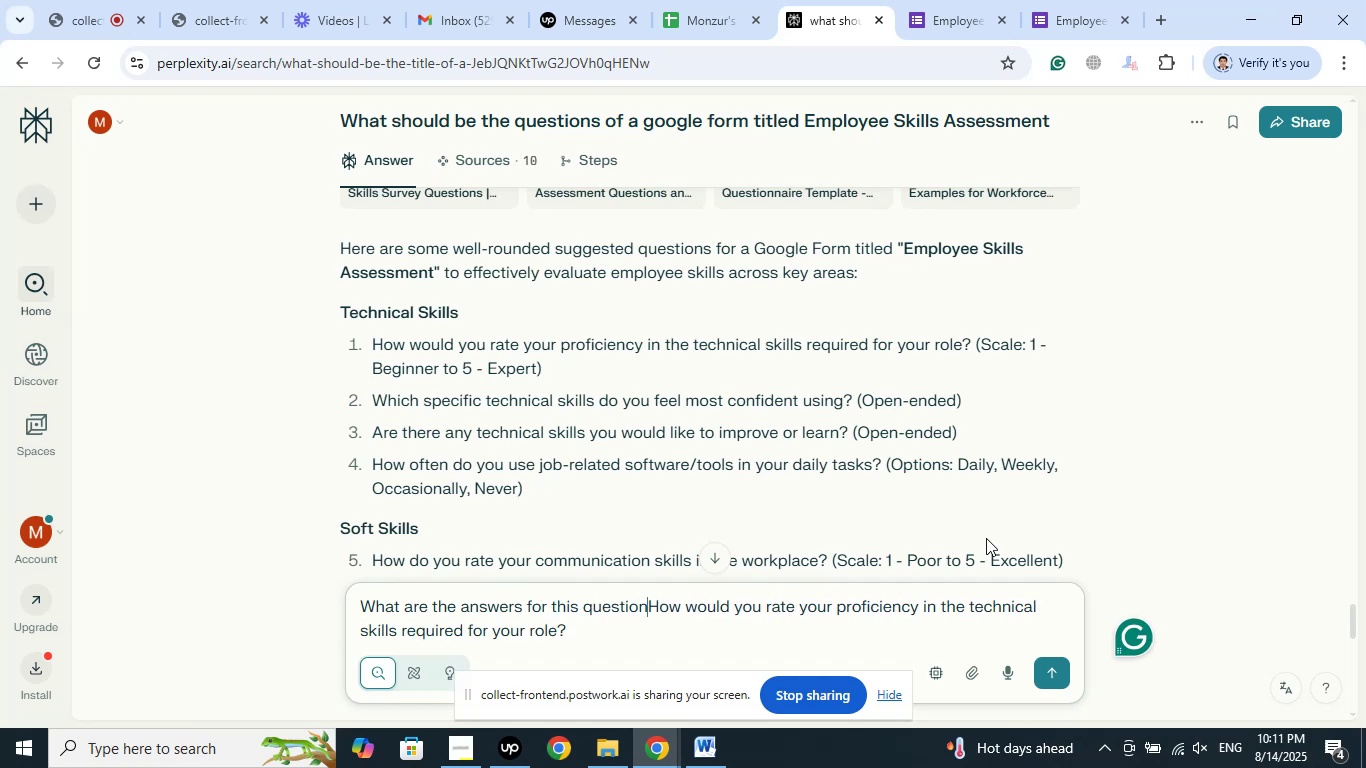 
key(Shift+ShiftLeft)
 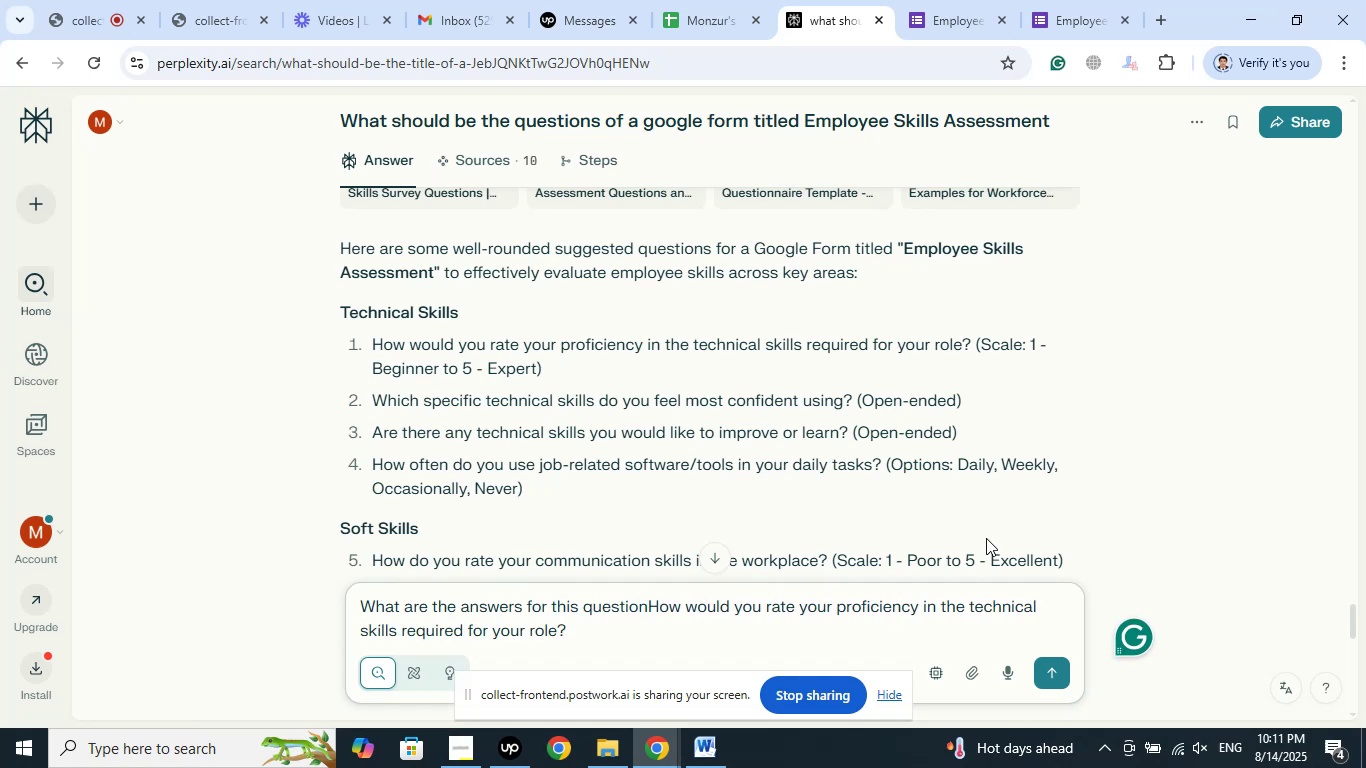 
key(Shift+Semicolon)
 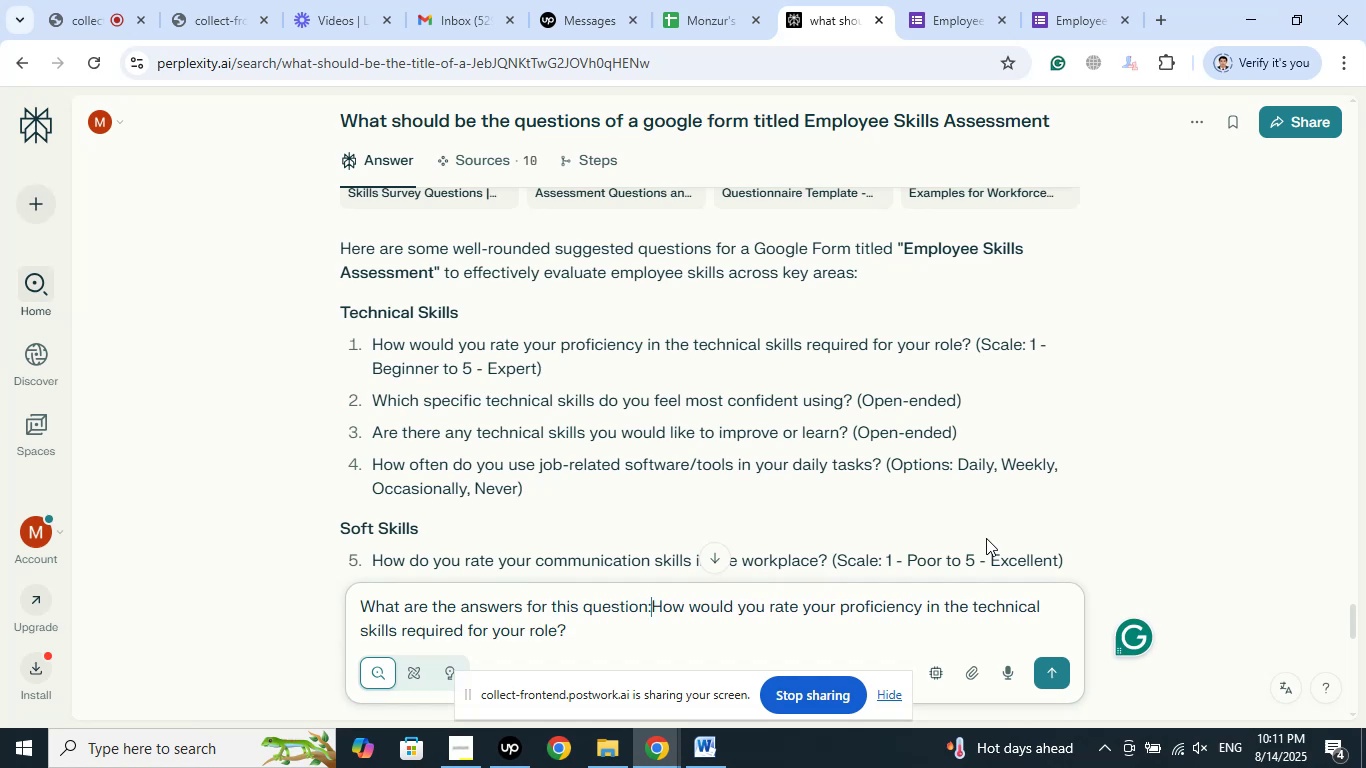 
key(Space)
 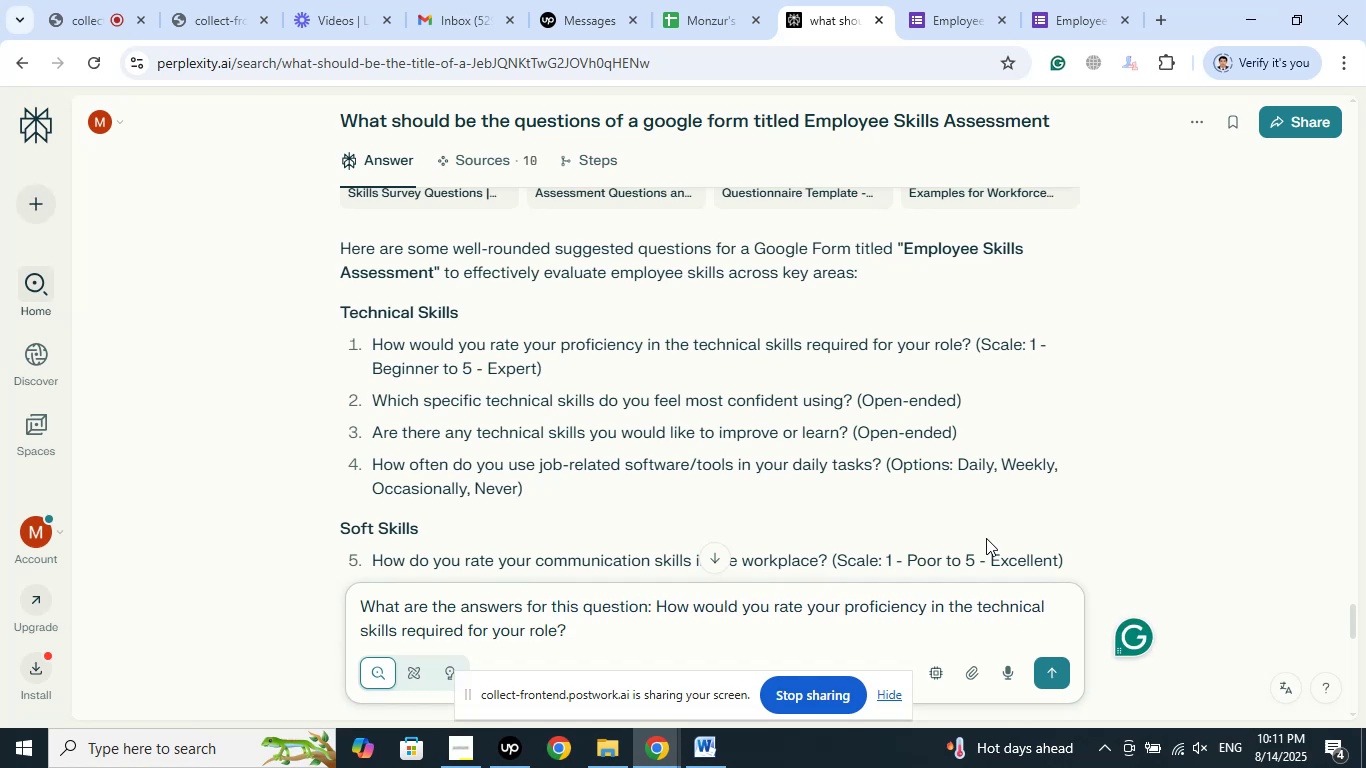 
key(Shift+Semicolon)
 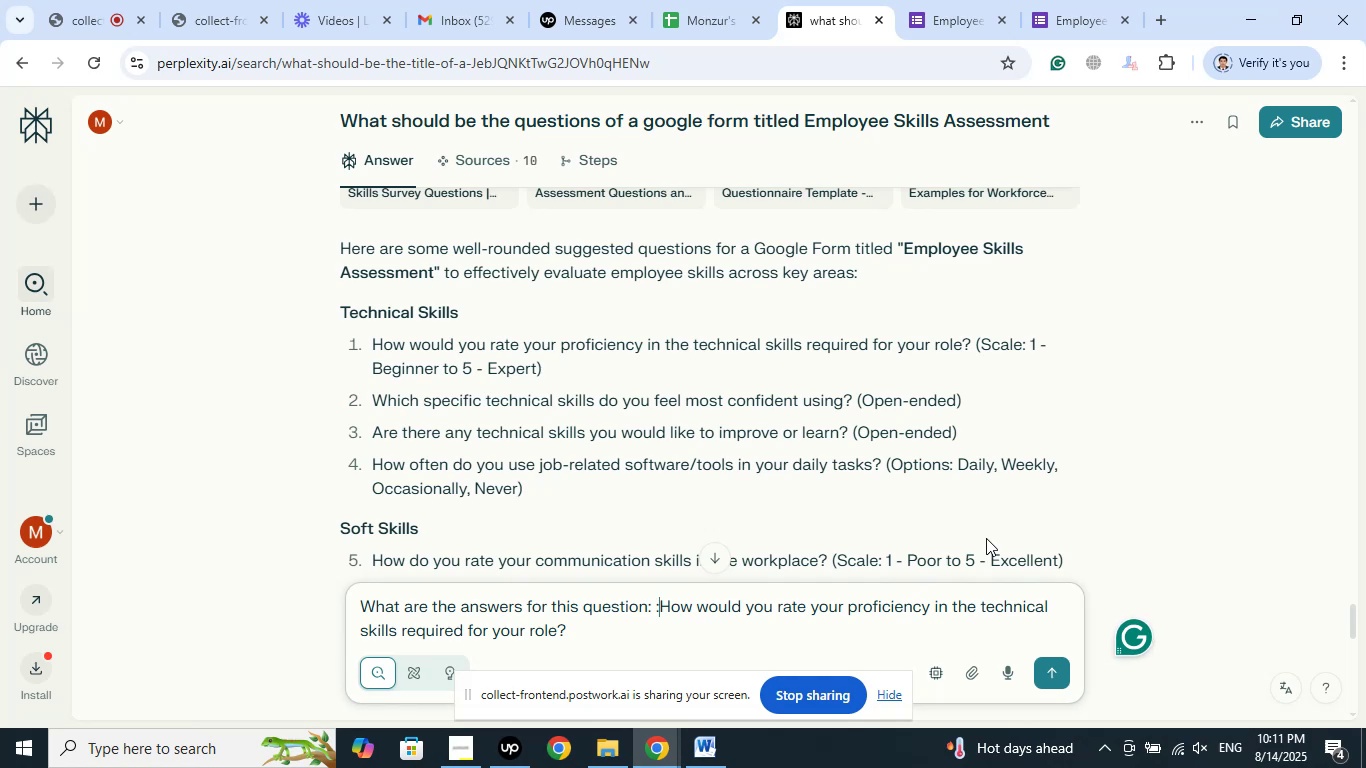 
key(Backspace)
 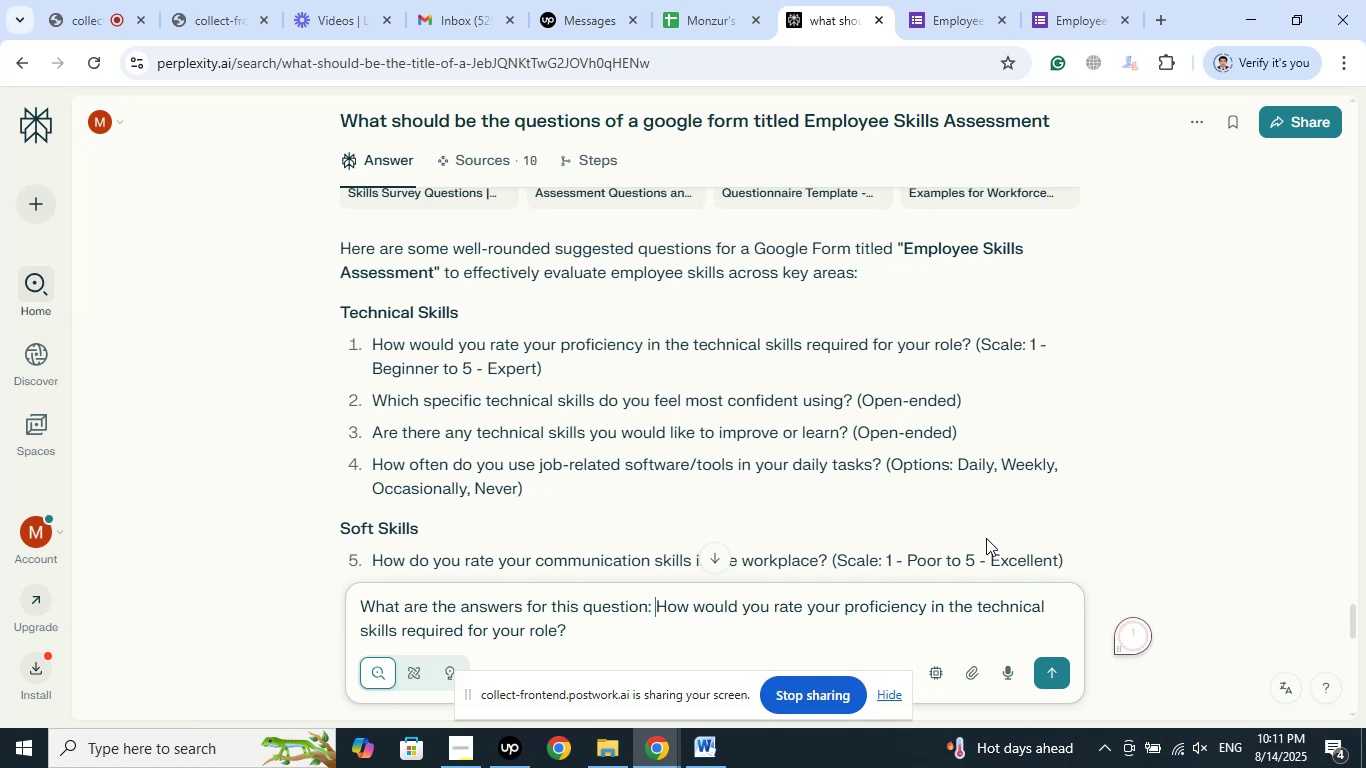 
key(Shift+Quote)
 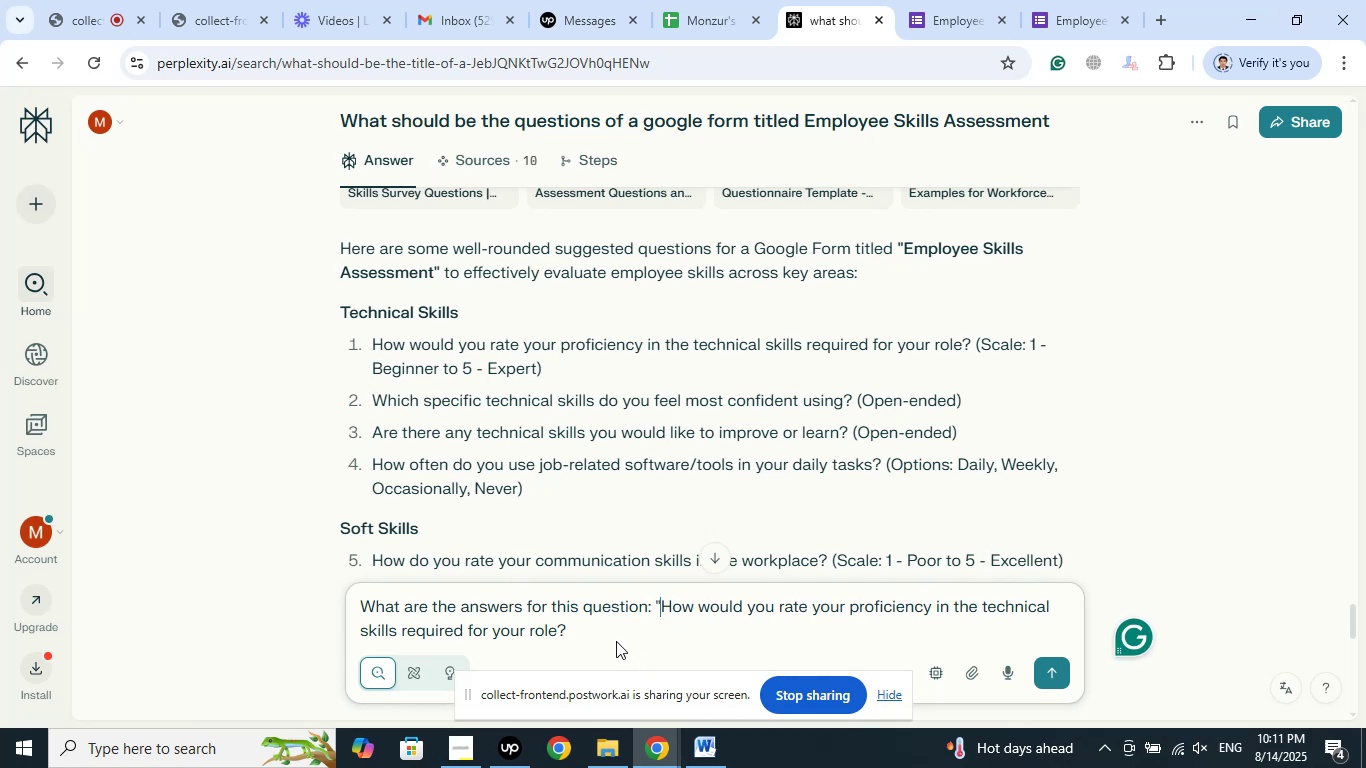 
left_click([603, 633])
 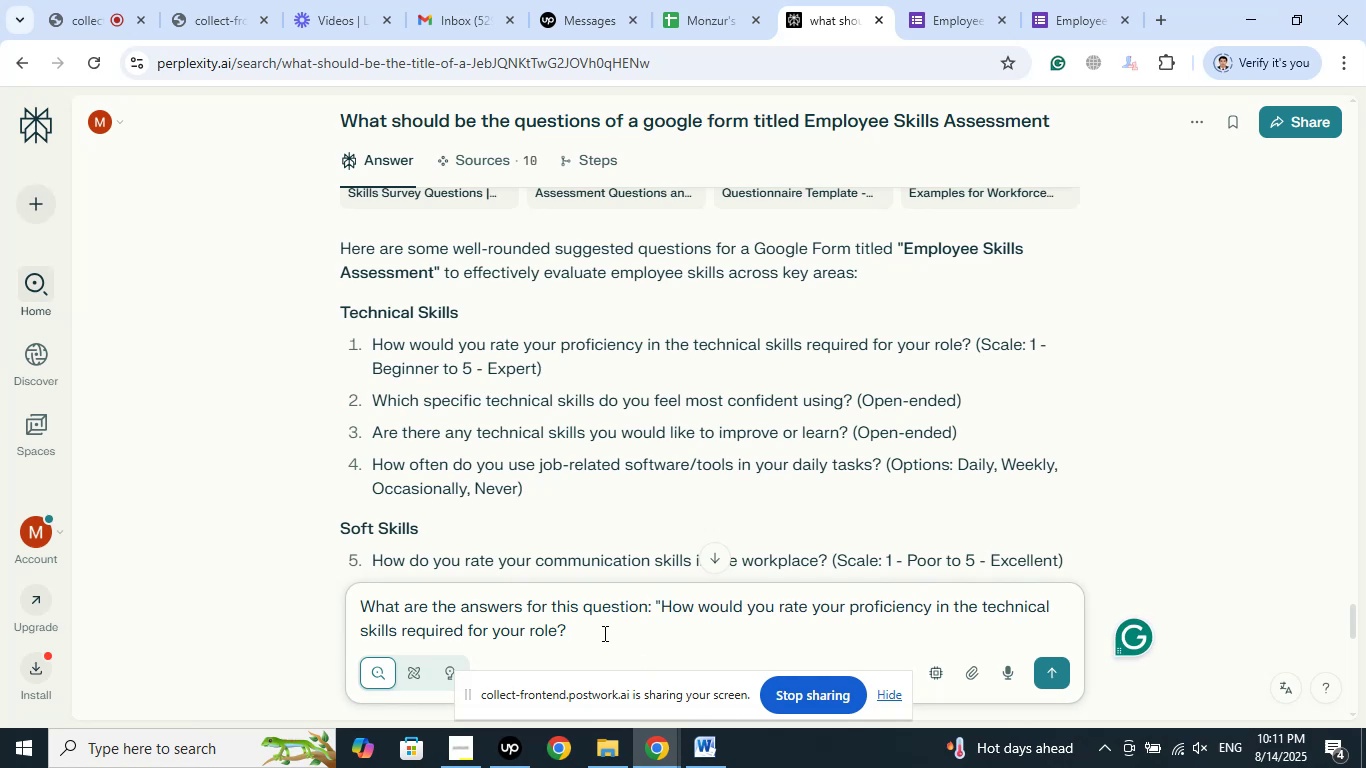 
key(ArrowLeft)
 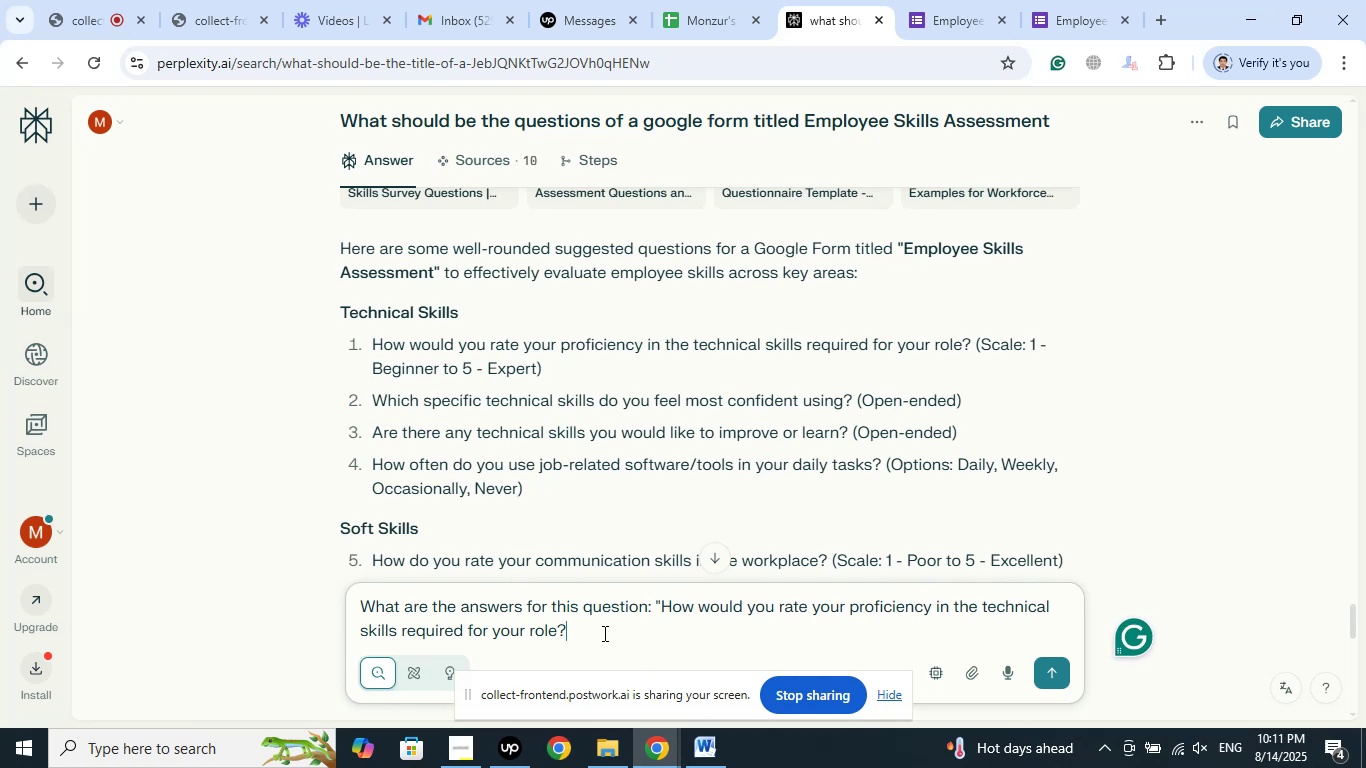 
key(Shift+Quote)
 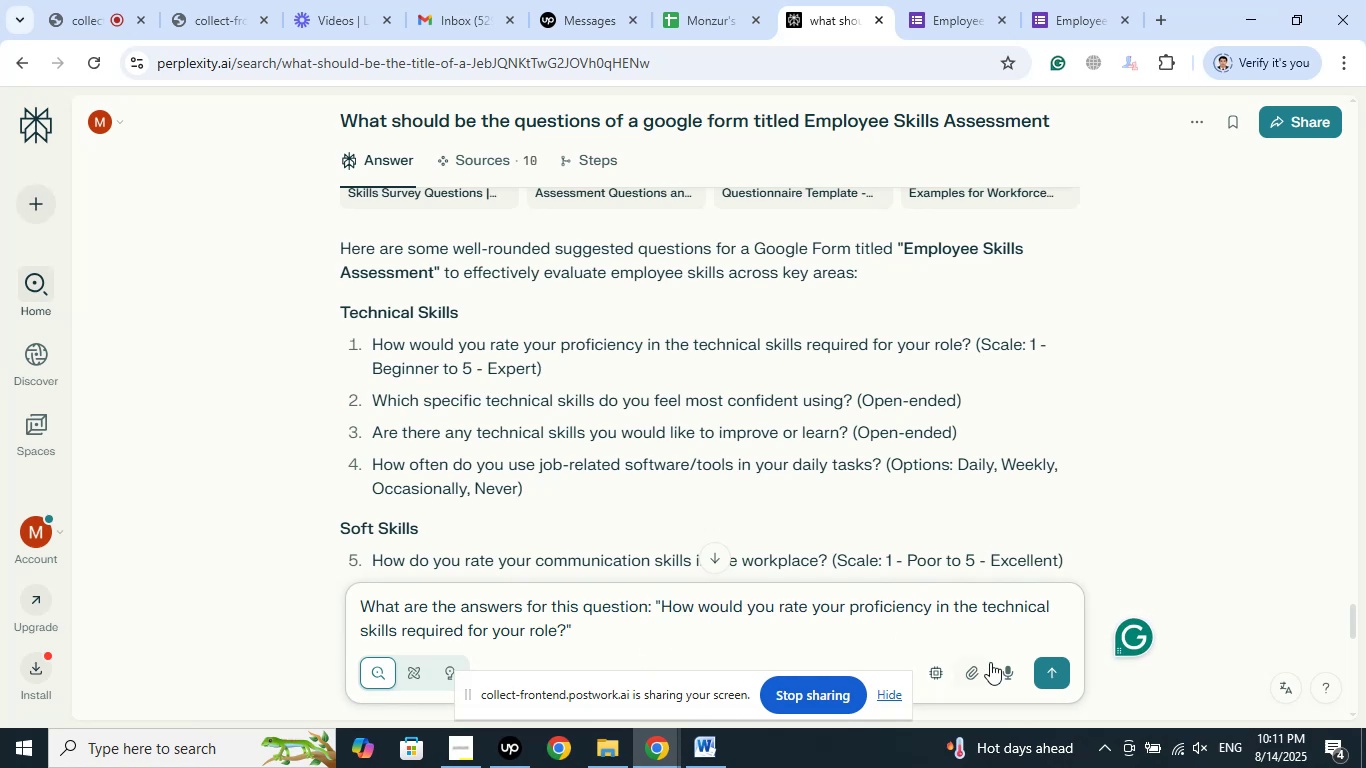 
left_click([1051, 663])
 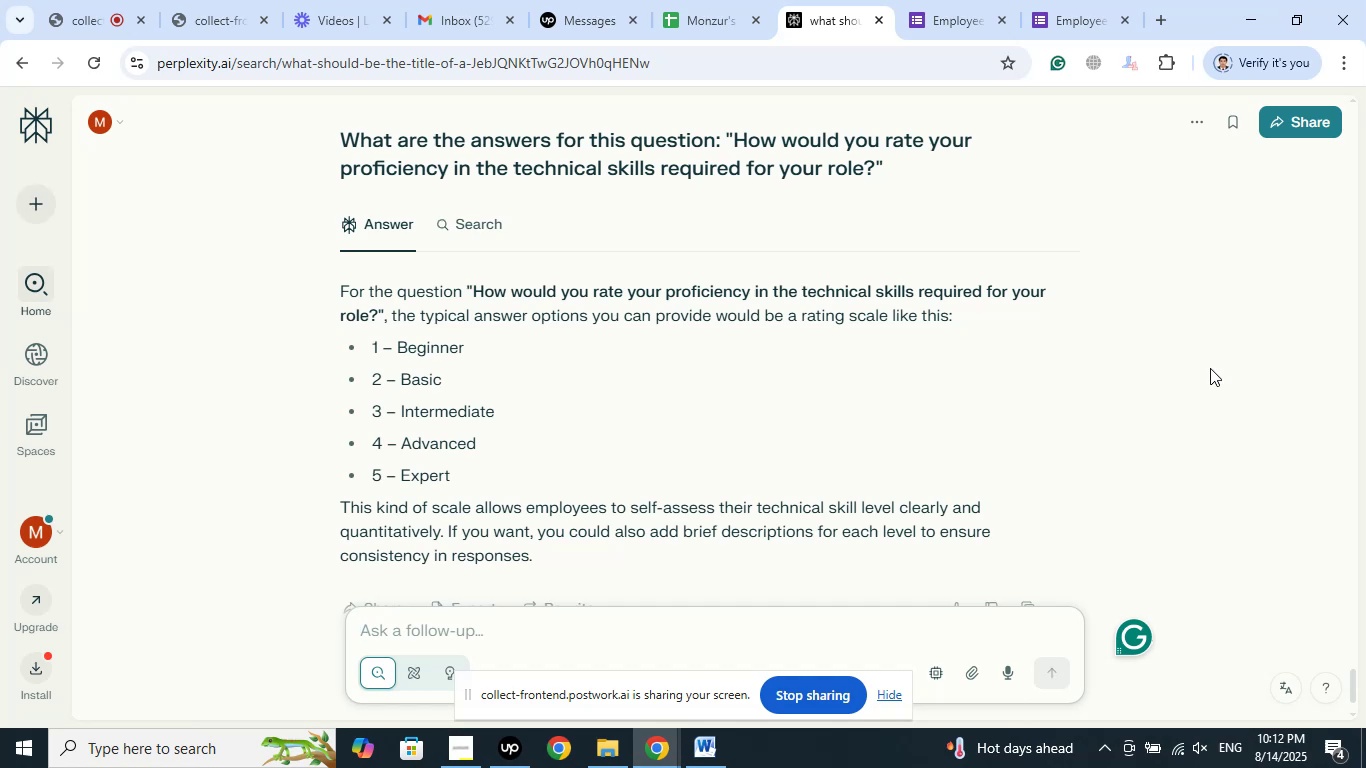 
wait(17.42)
 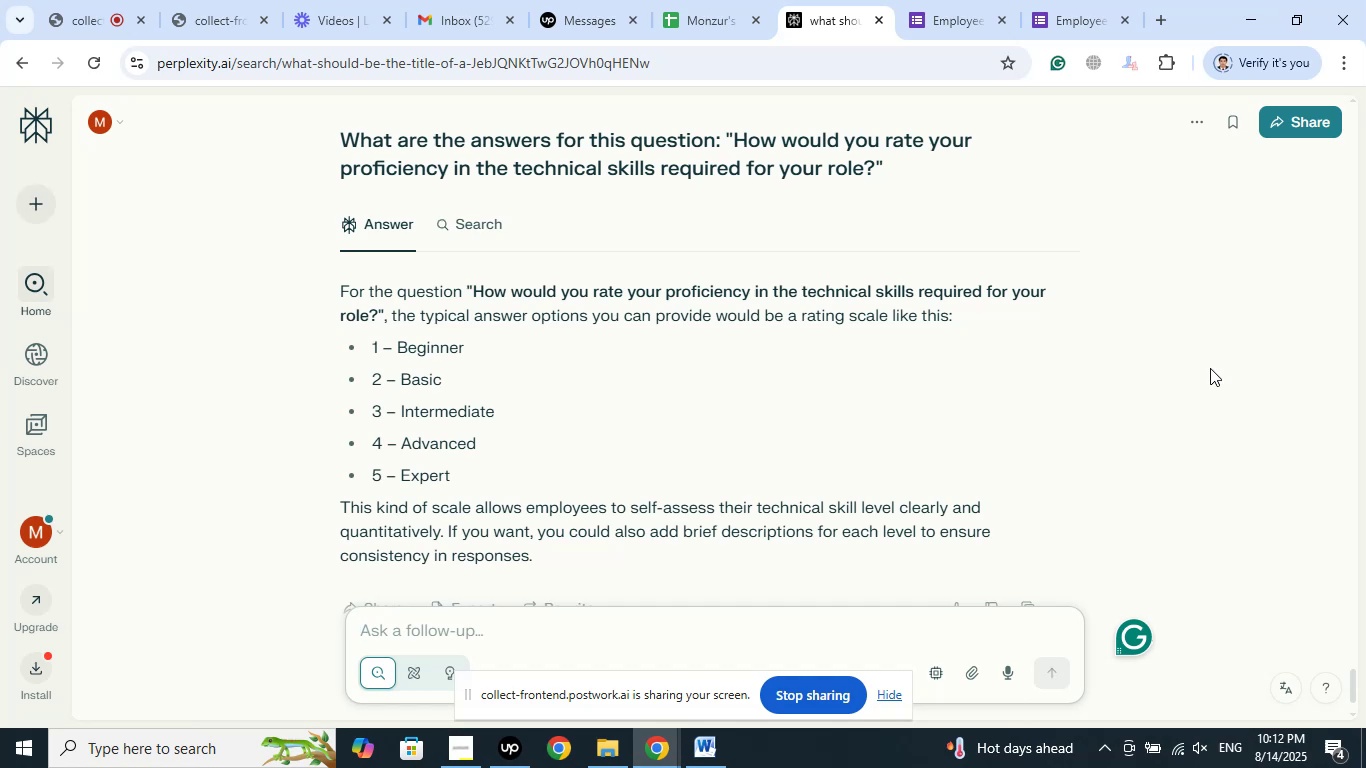 
right_click([401, 342])
 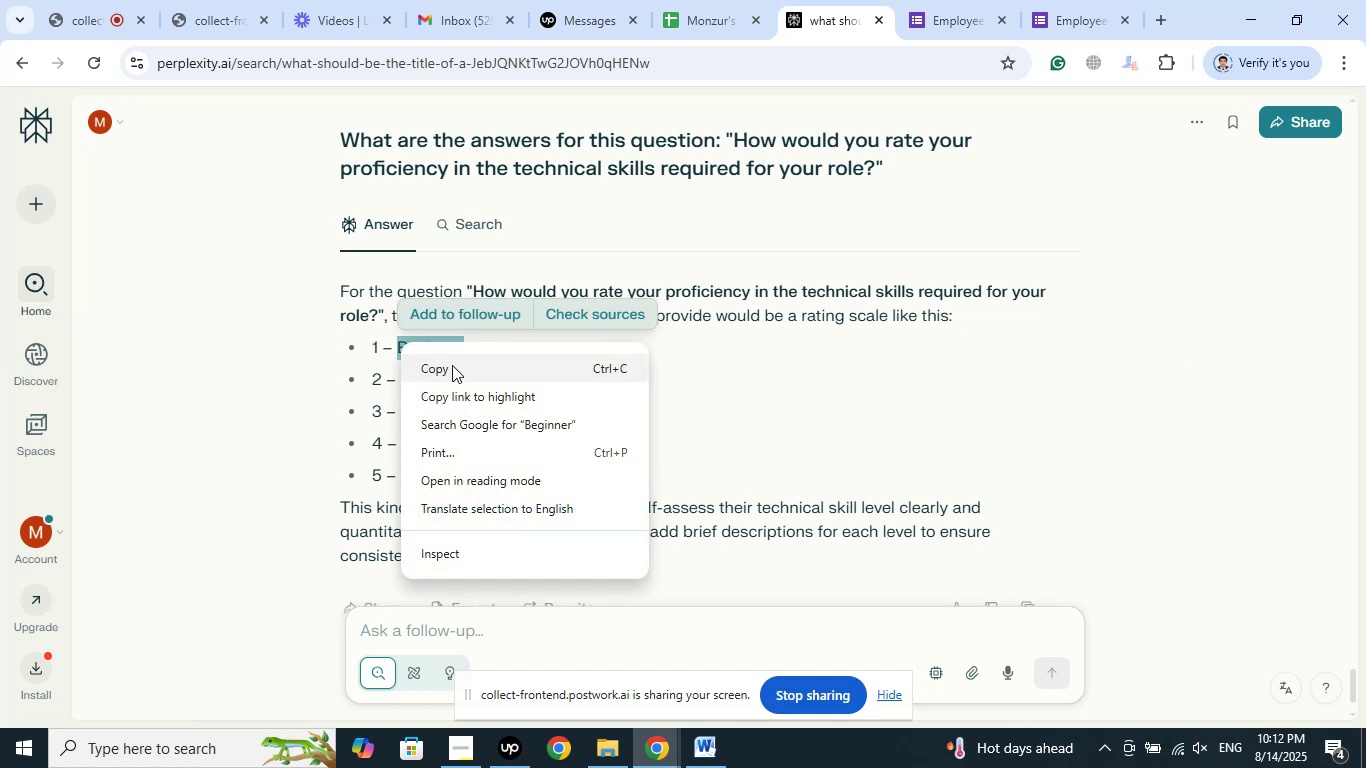 
left_click([453, 366])
 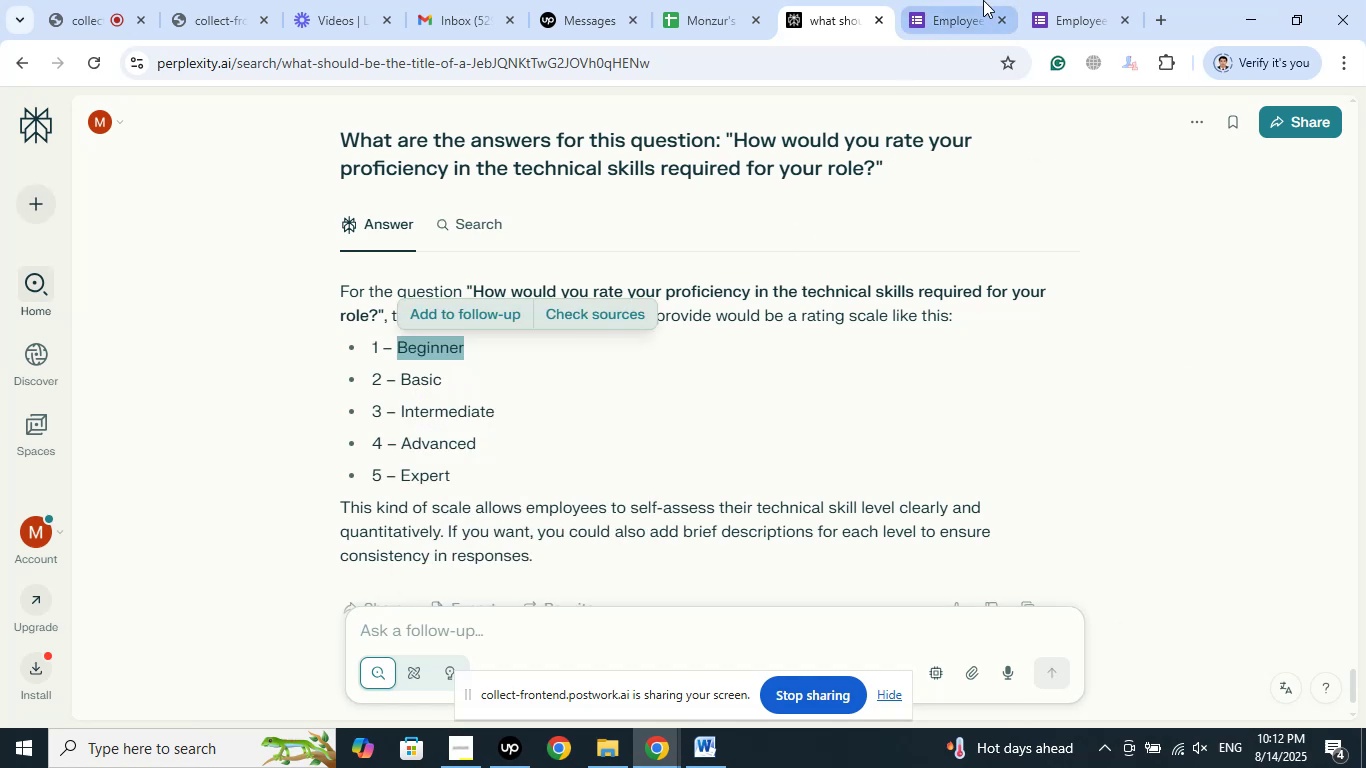 
left_click([983, 0])
 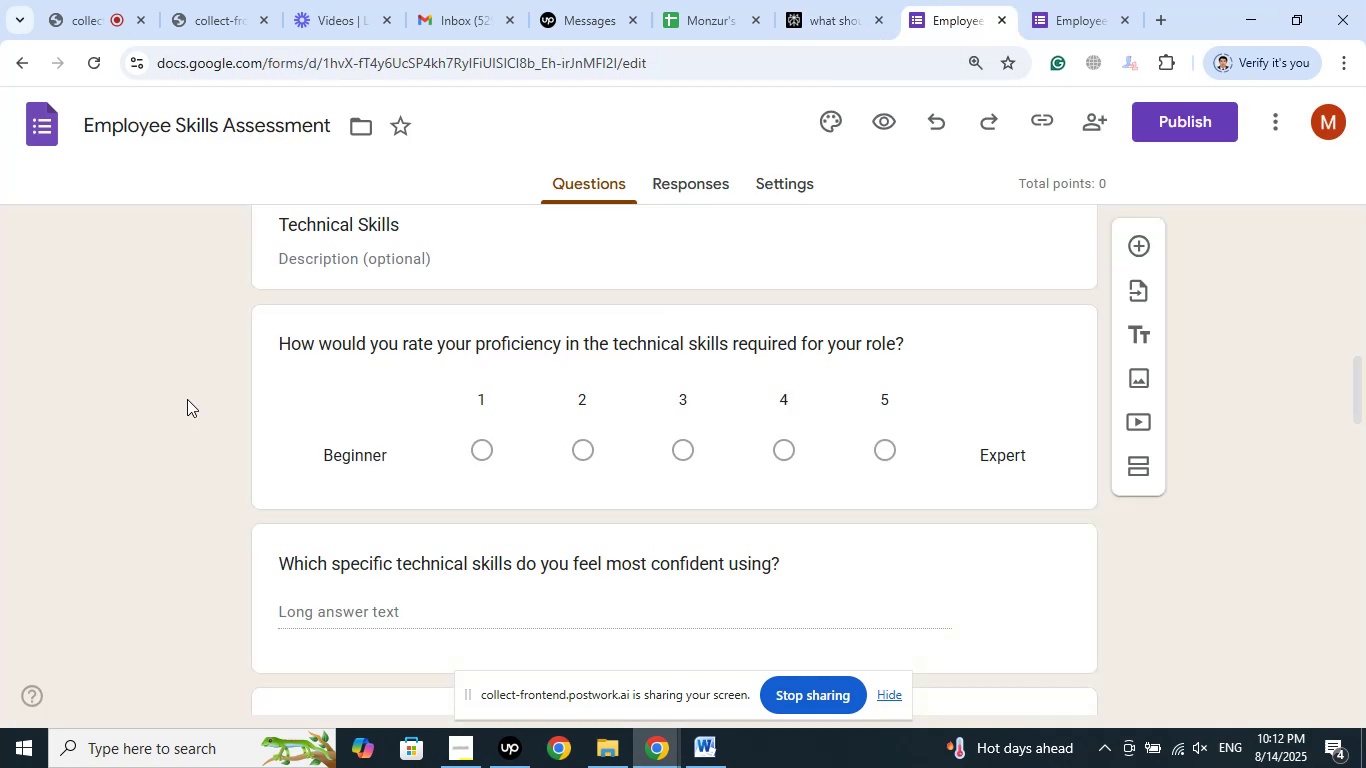 
scroll: coordinate [181, 396], scroll_direction: up, amount: 3.0
 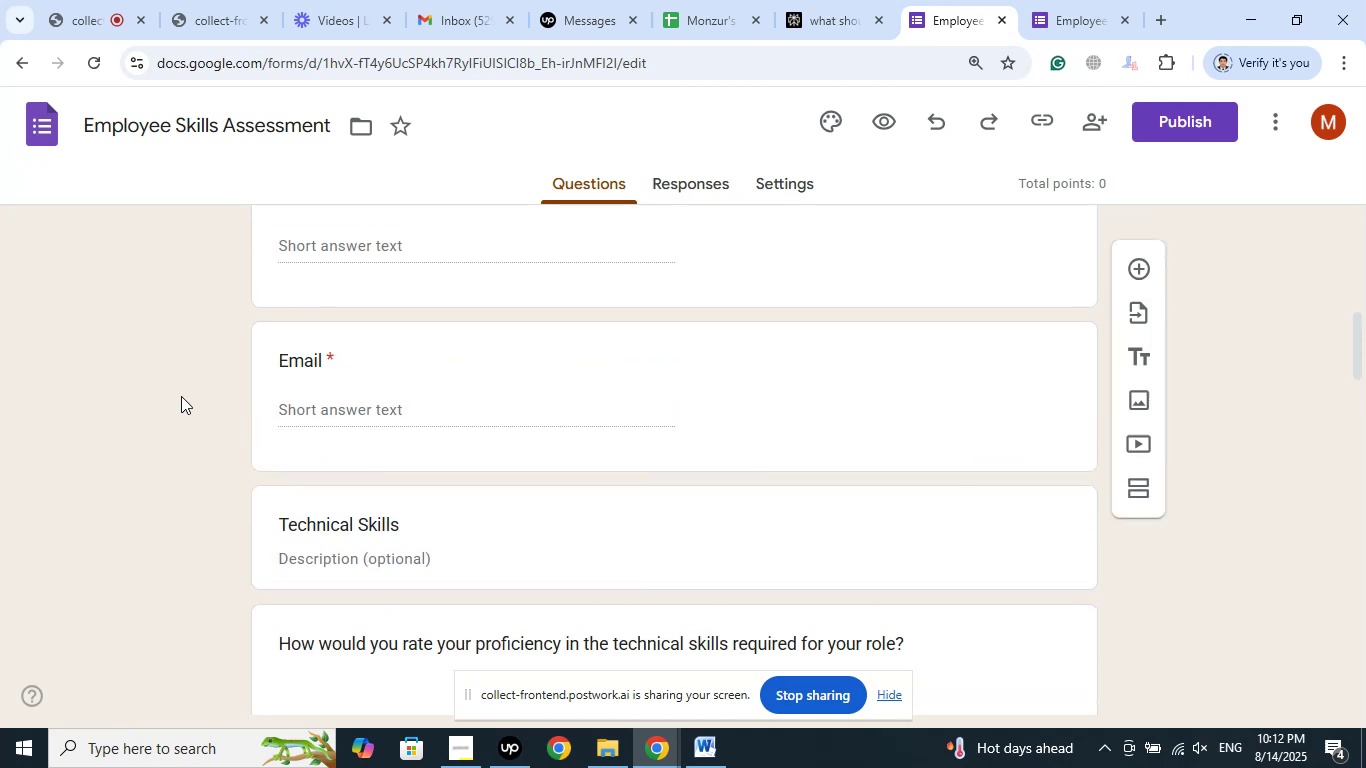 
scroll: coordinate [181, 396], scroll_direction: down, amount: 1.0
 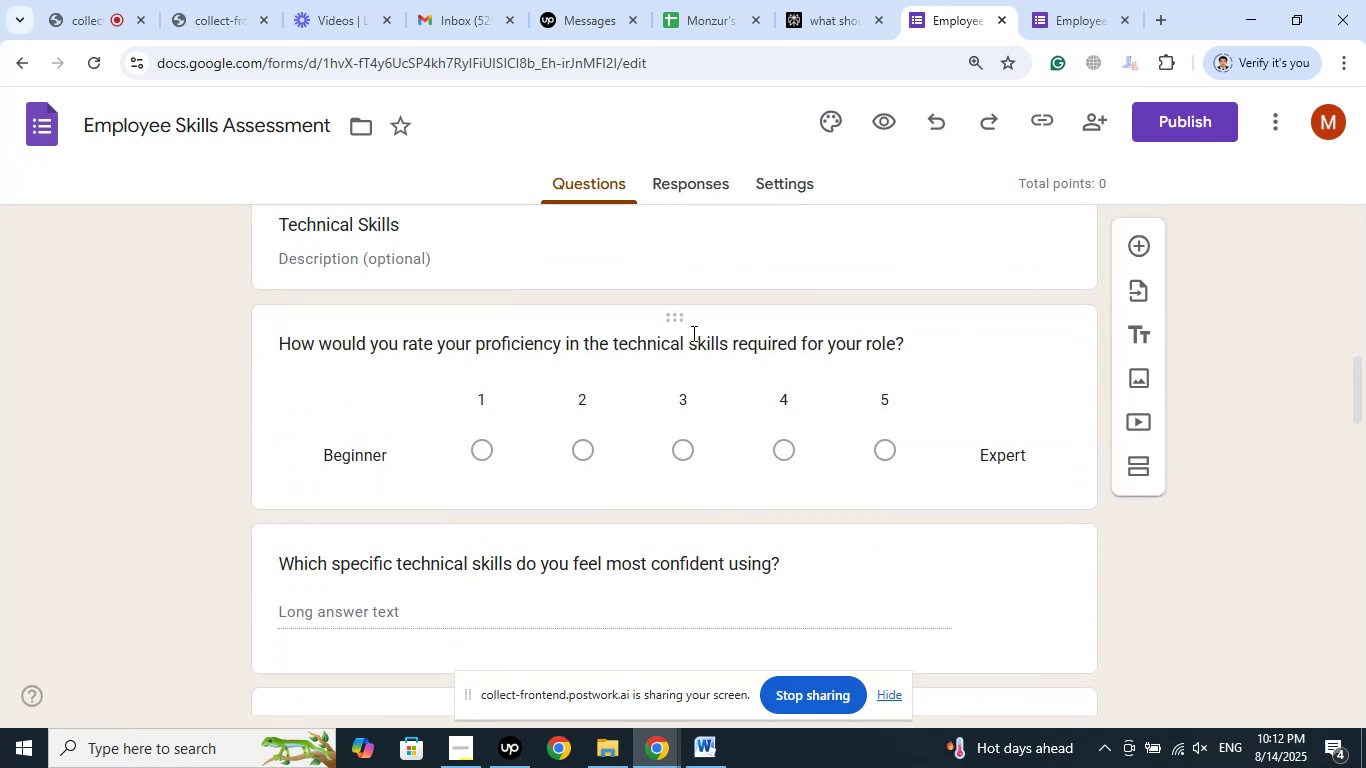 
left_click([703, 334])
 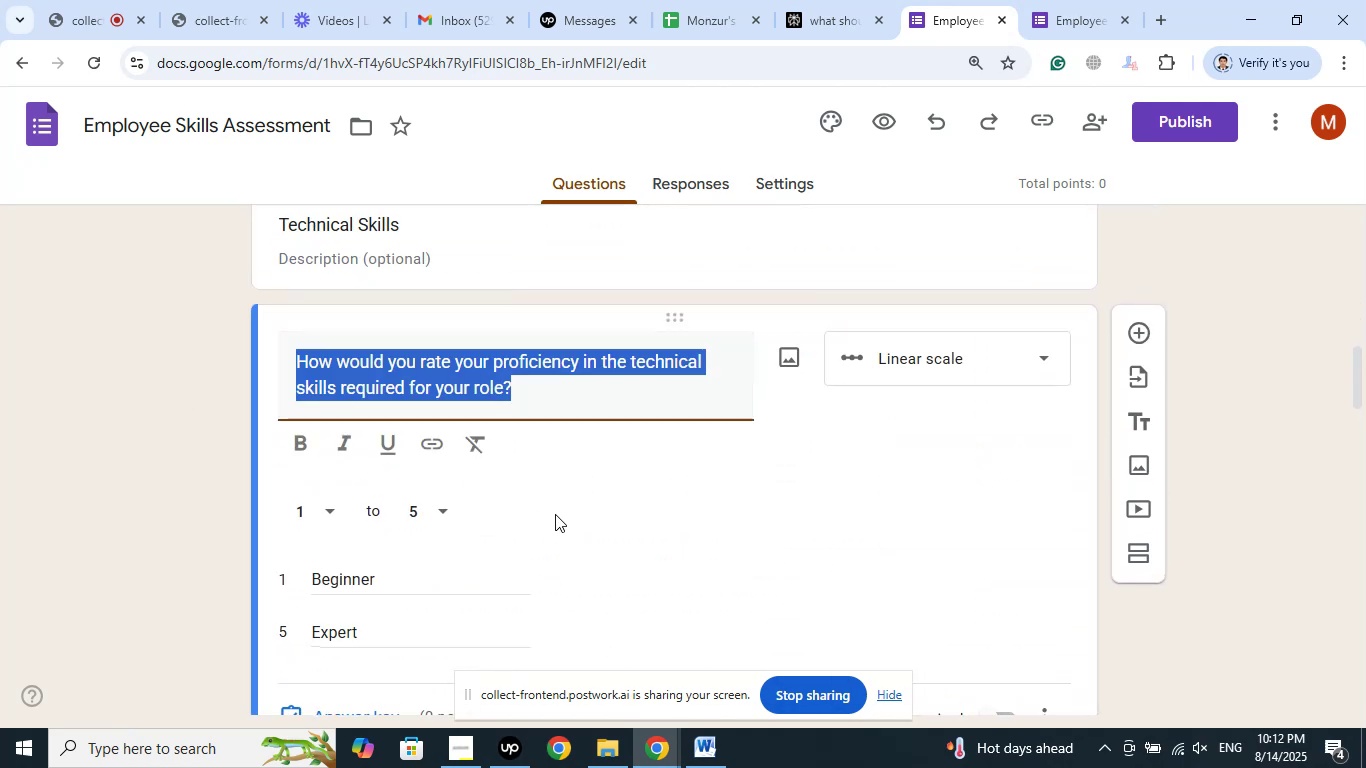 
mouse_move([917, 348])
 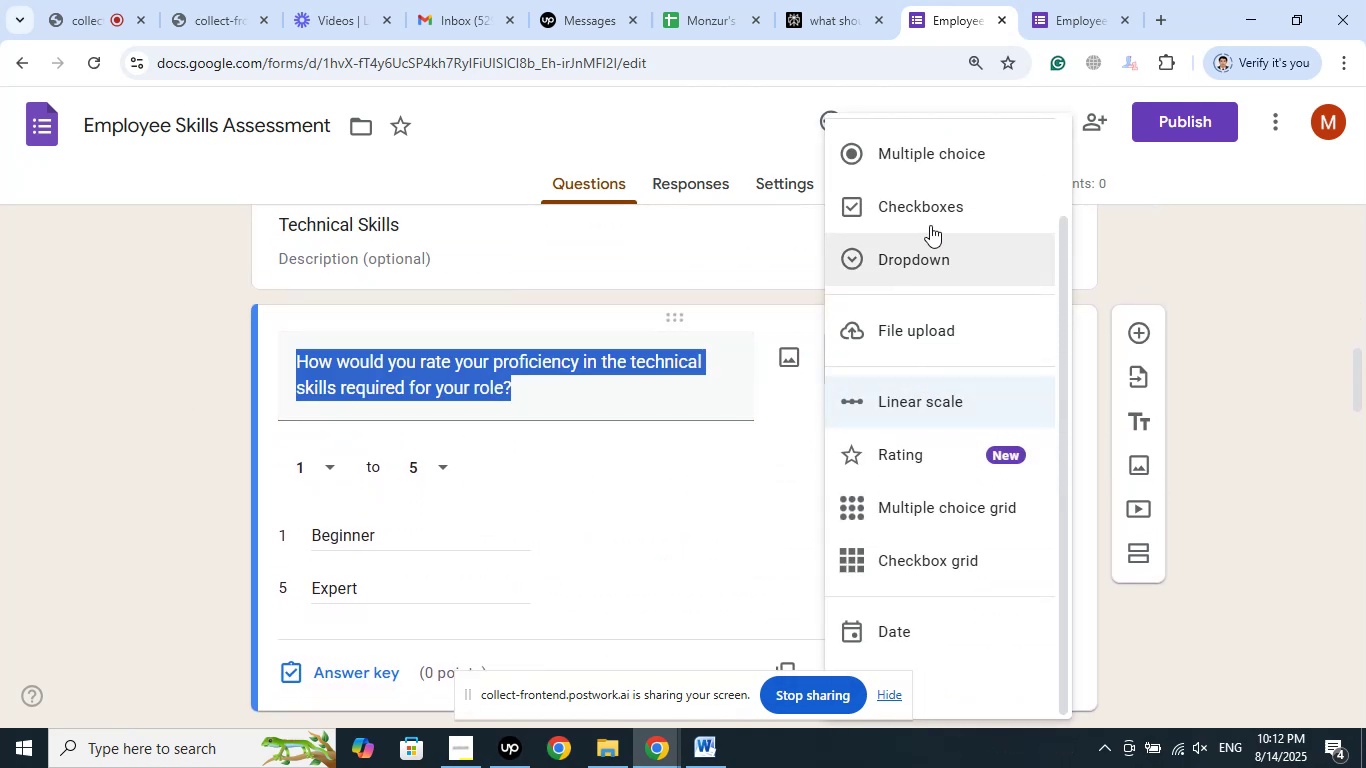 
left_click([931, 217])
 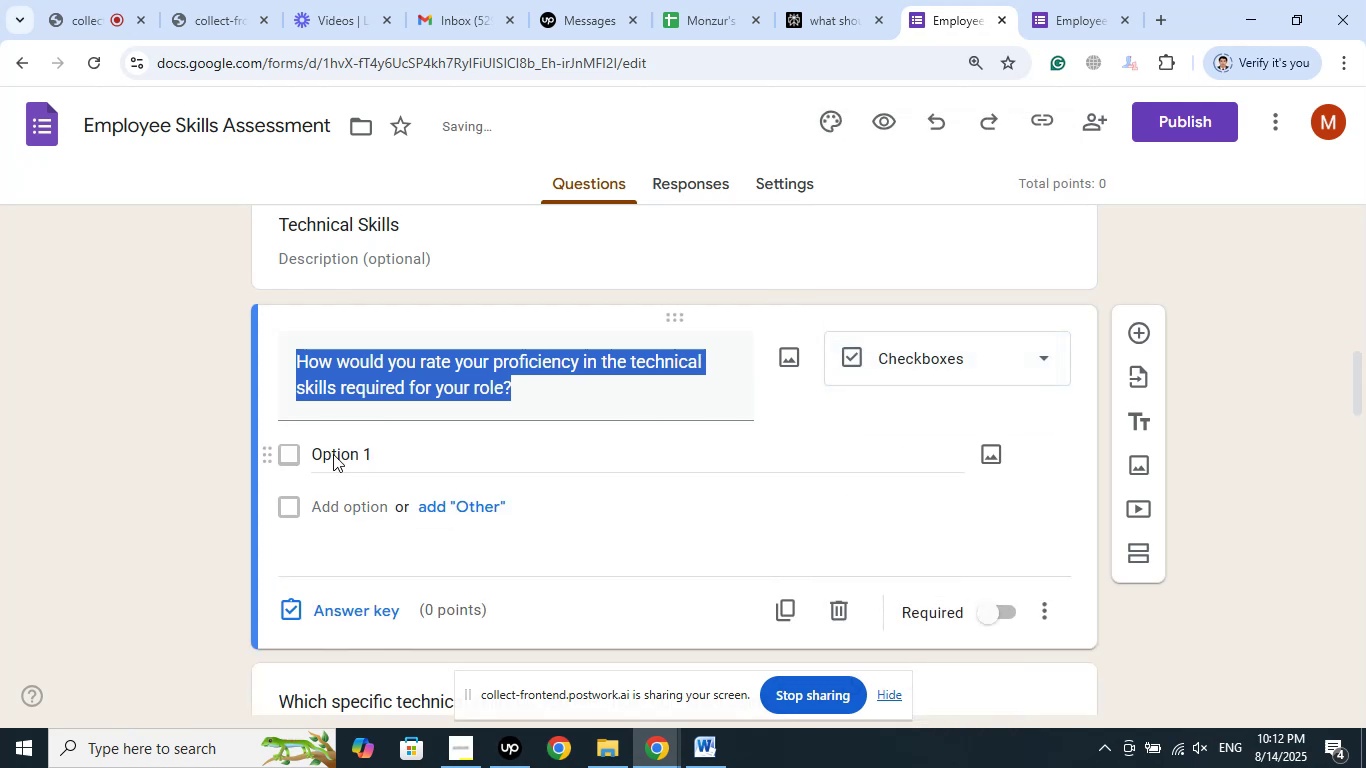 
left_click([335, 458])
 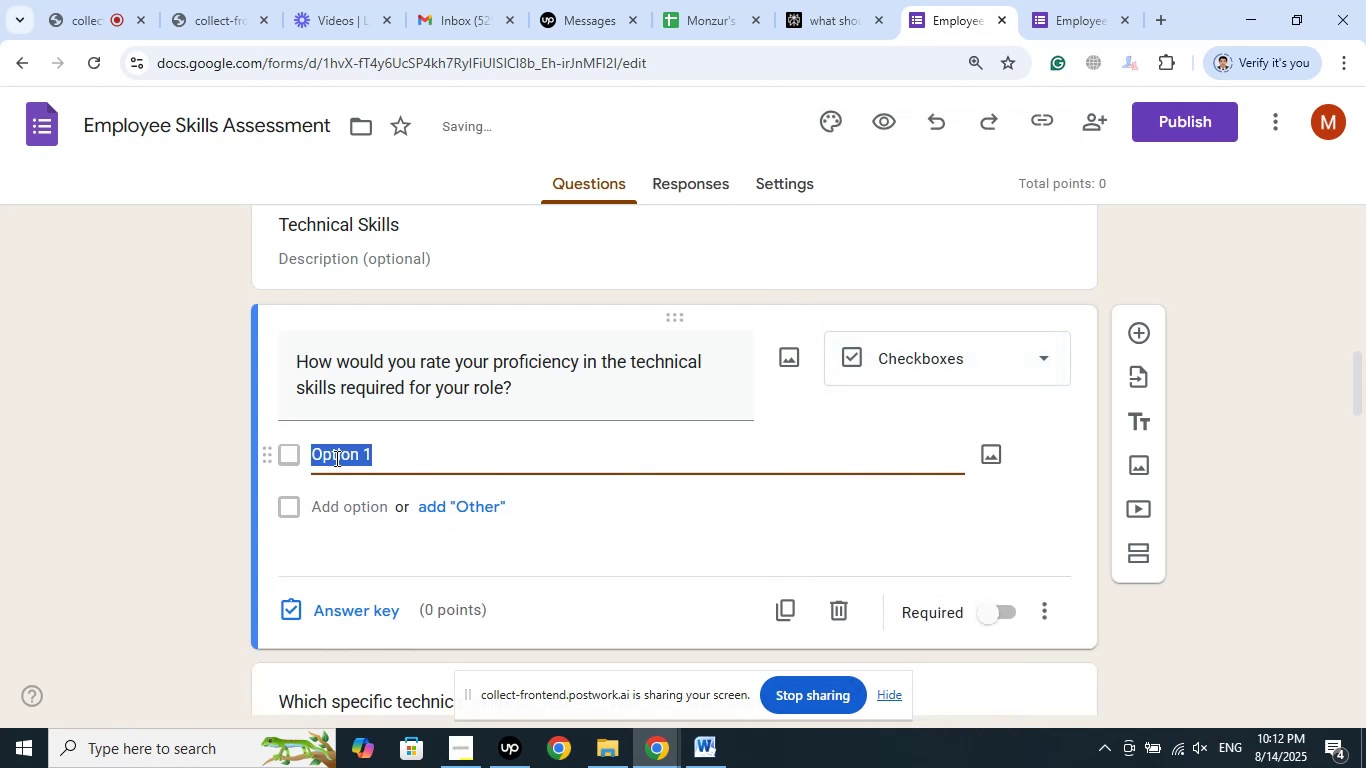 
right_click([335, 458])
 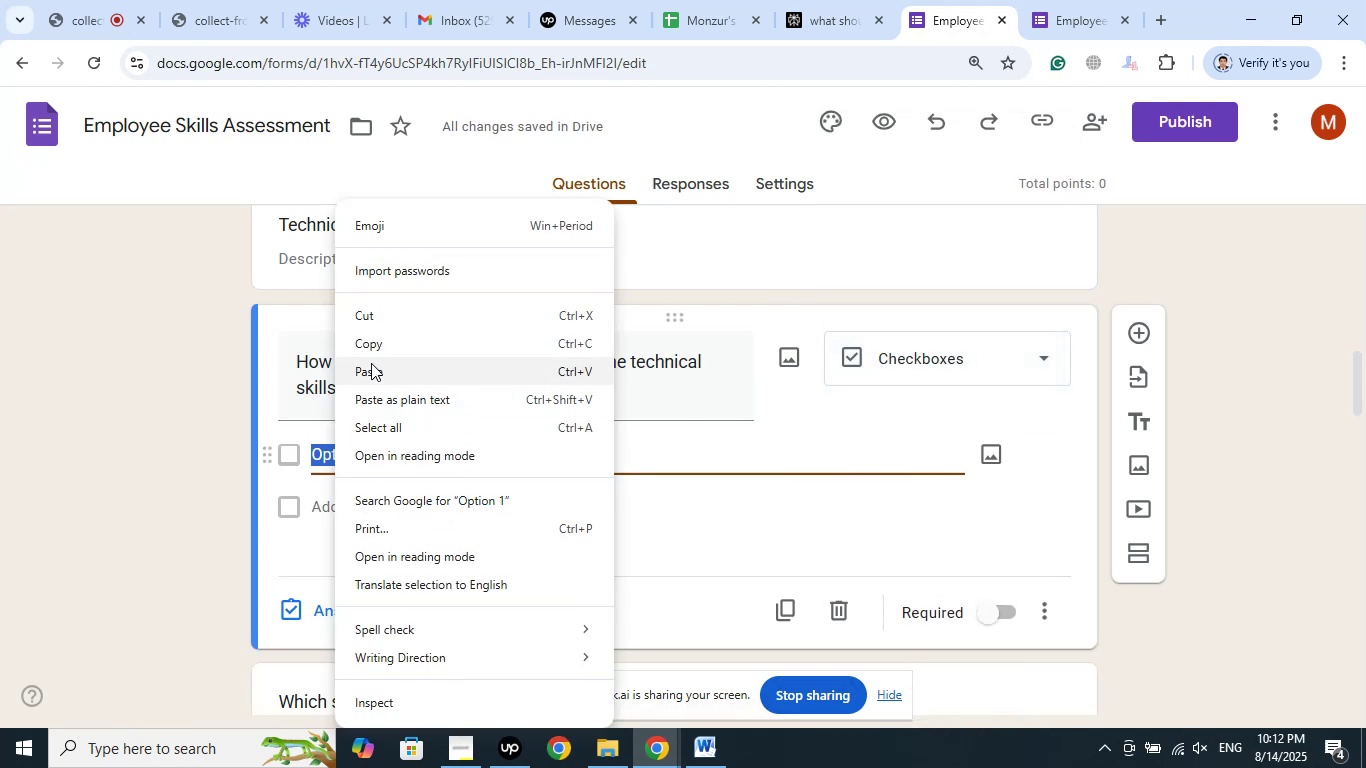 
left_click([371, 363])
 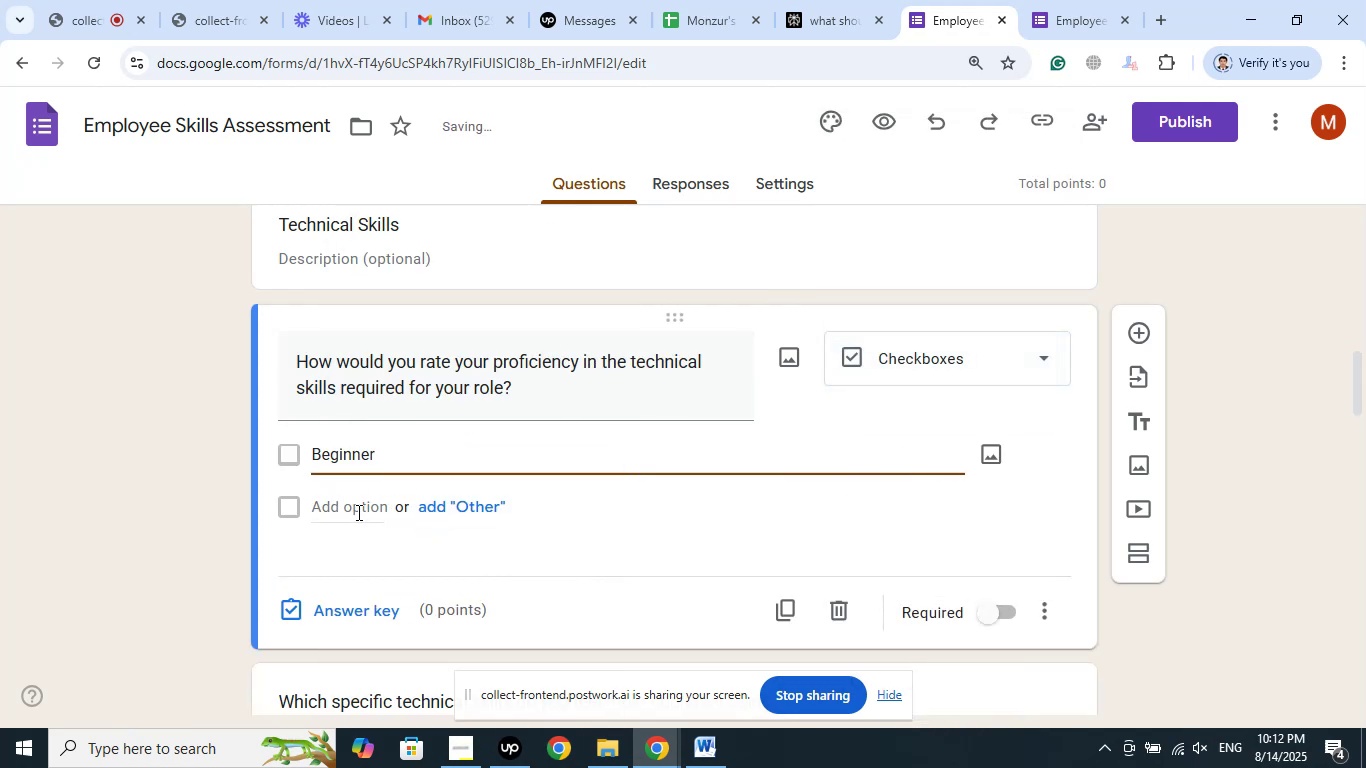 
left_click([357, 512])
 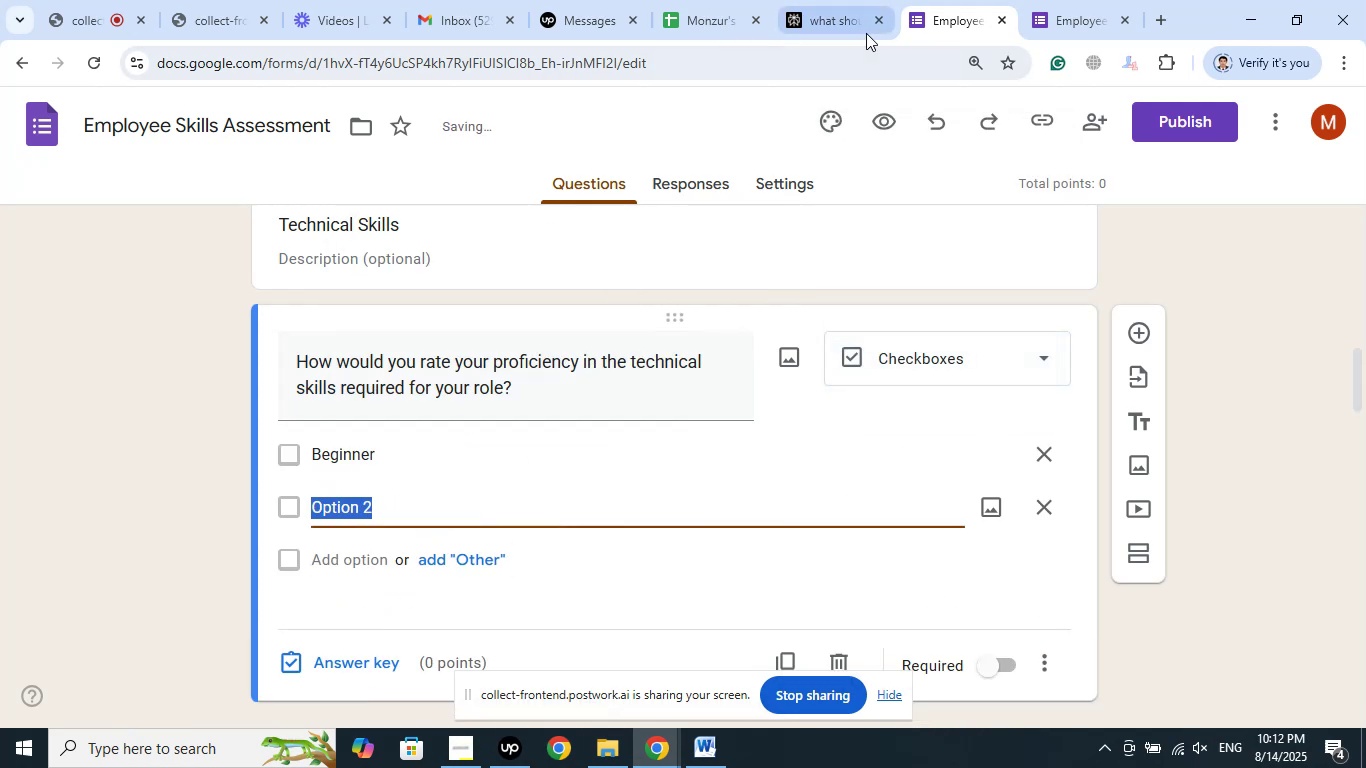 
left_click([826, 10])
 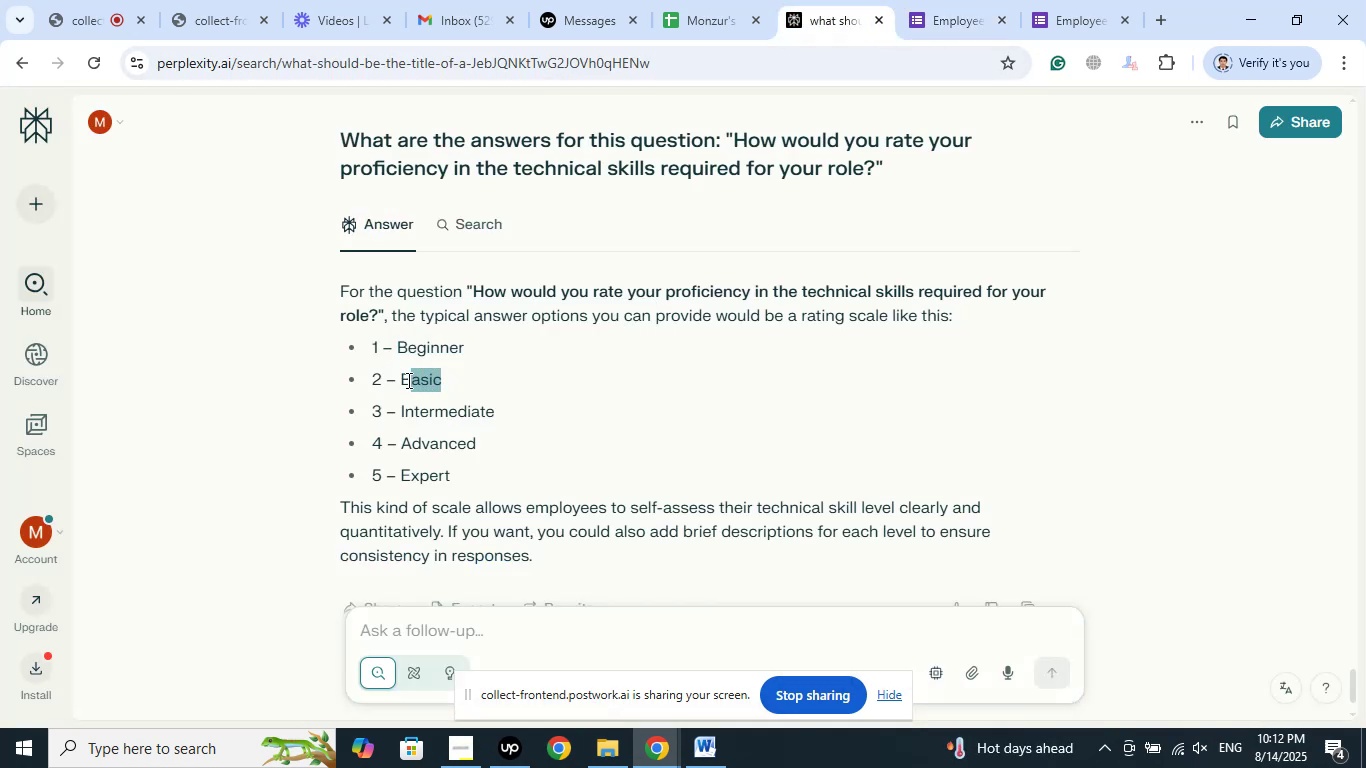 
right_click([402, 381])
 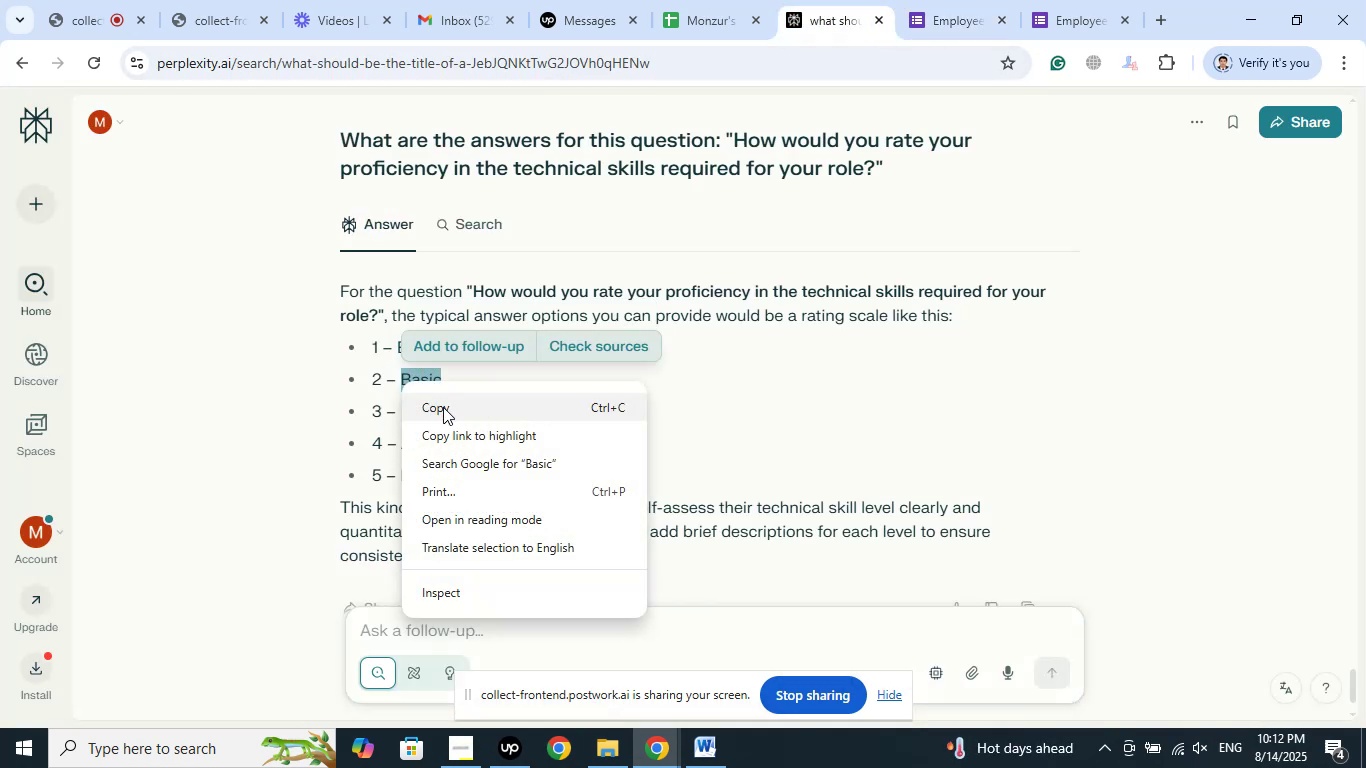 
left_click([443, 407])
 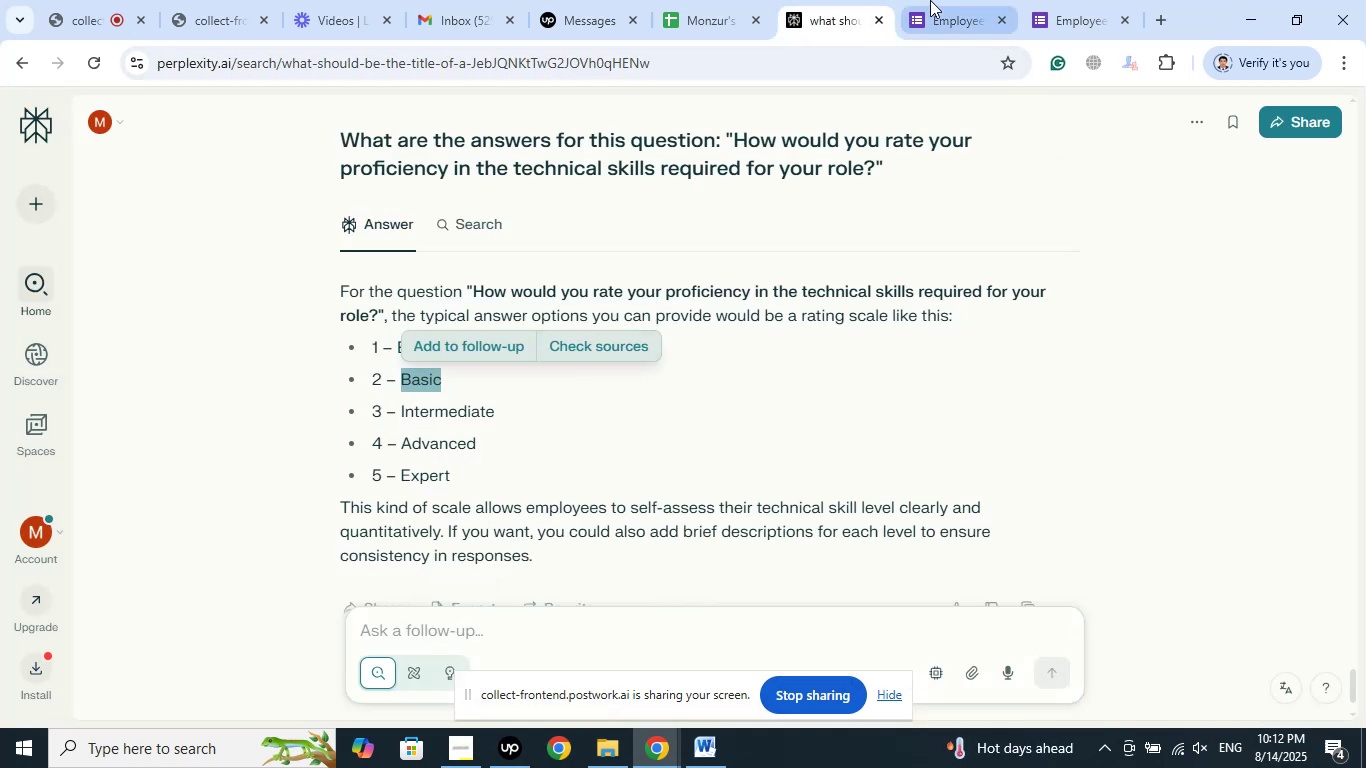 
left_click([930, 0])
 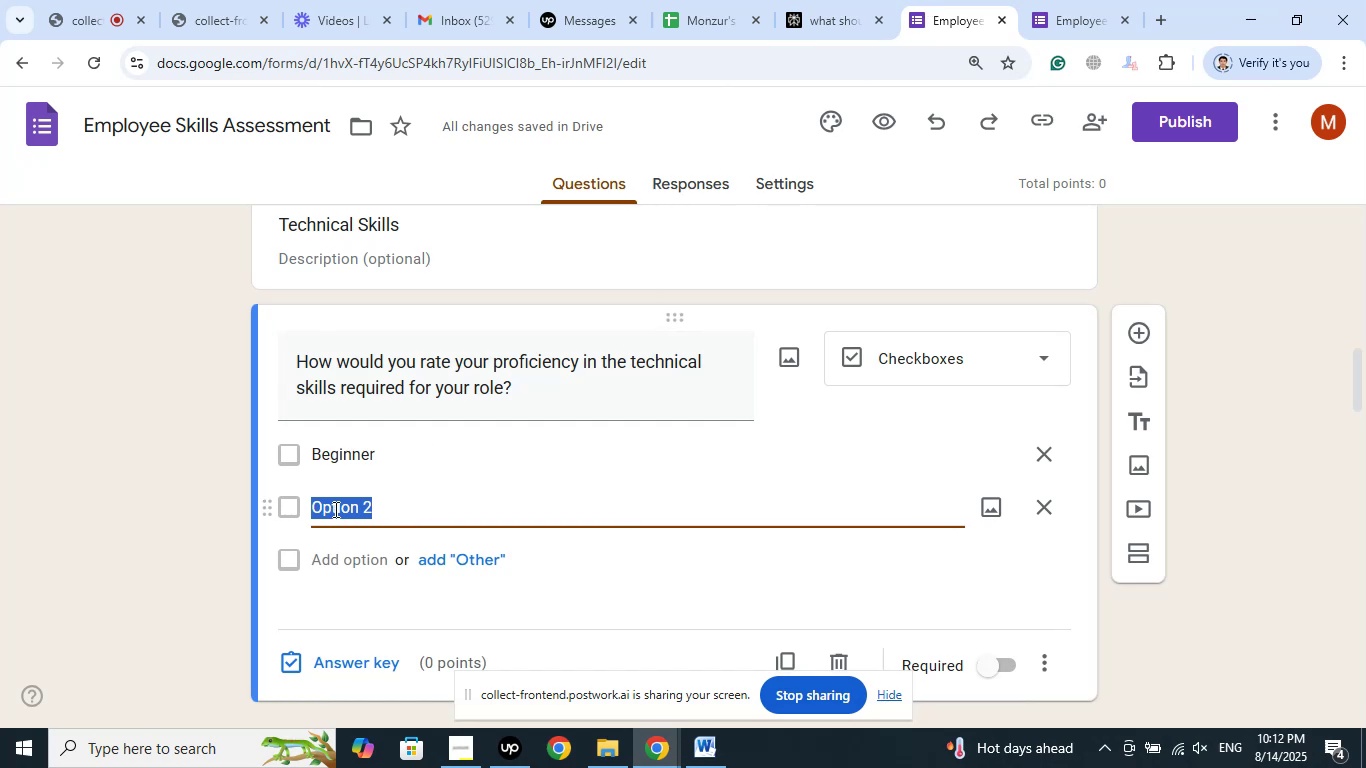 
right_click([334, 509])
 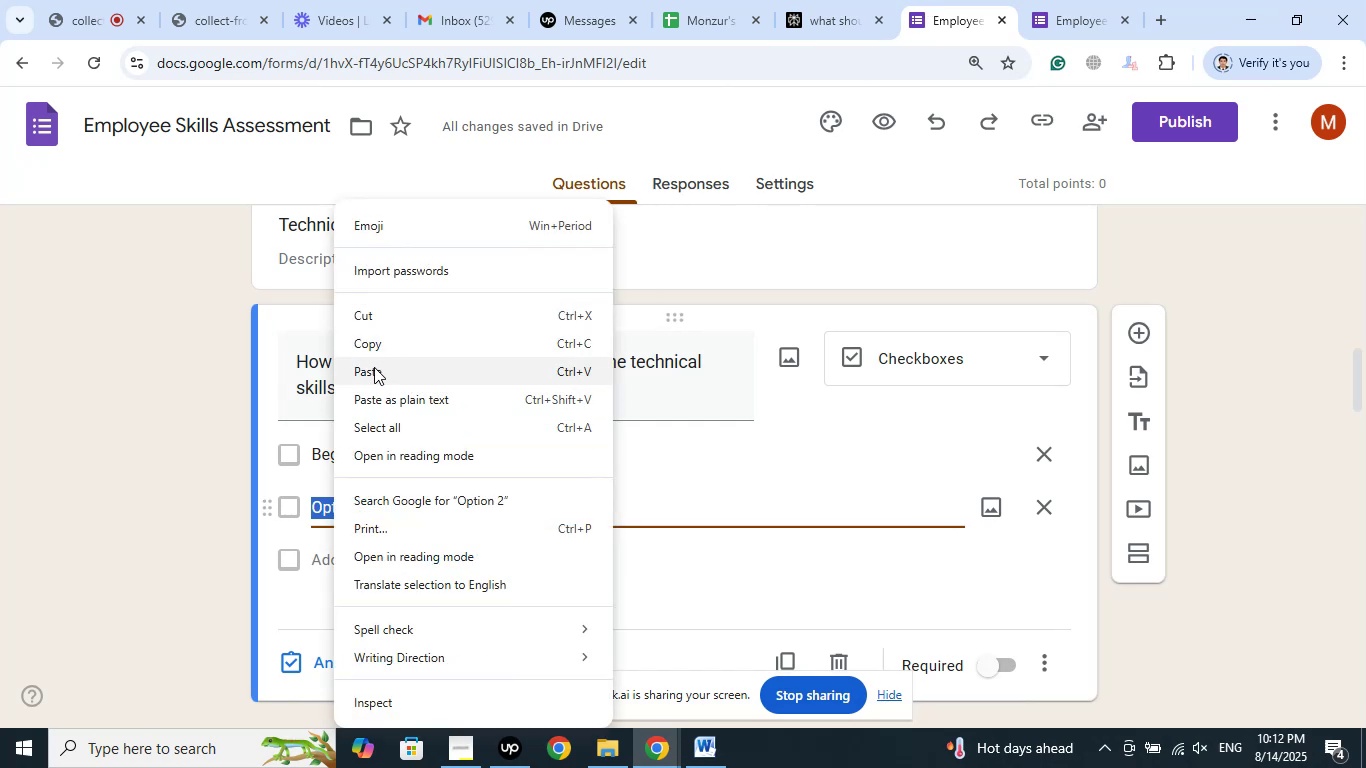 
left_click([375, 373])
 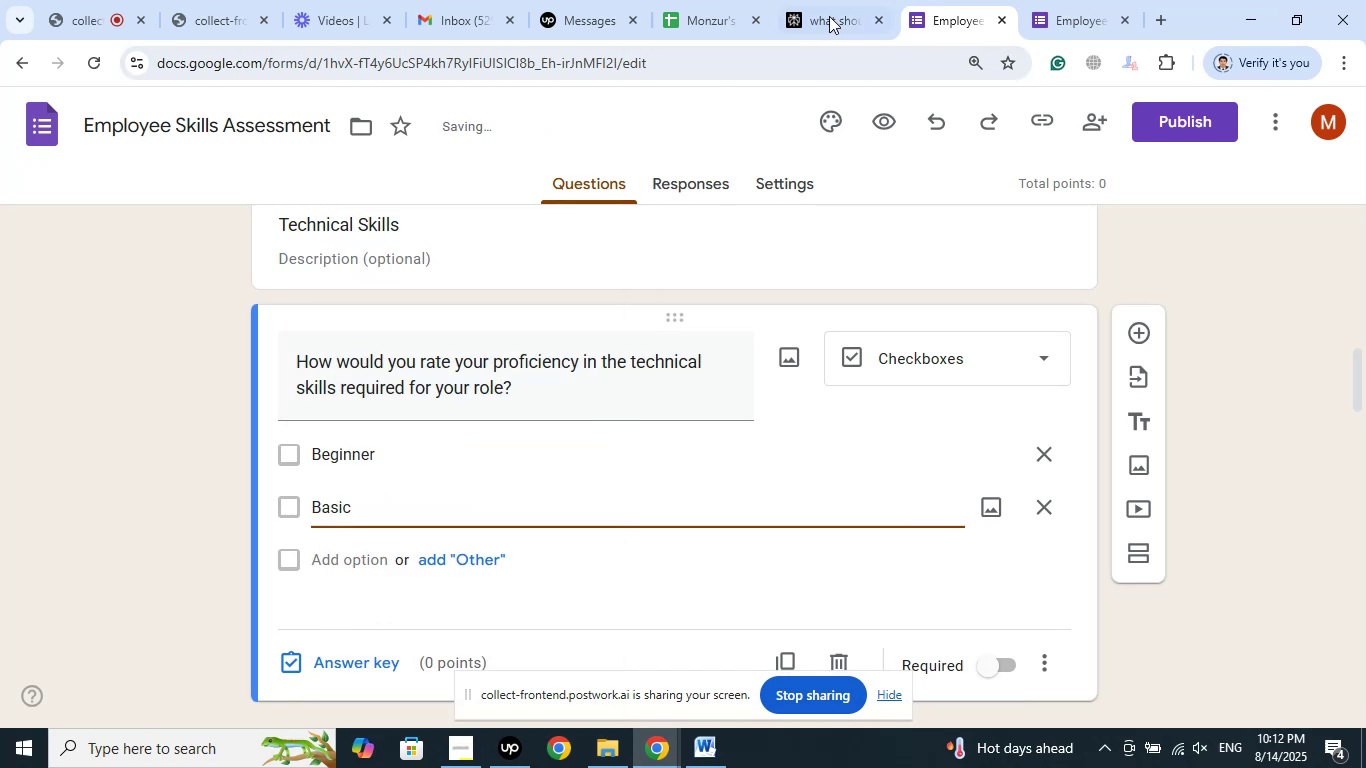 
left_click([829, 10])
 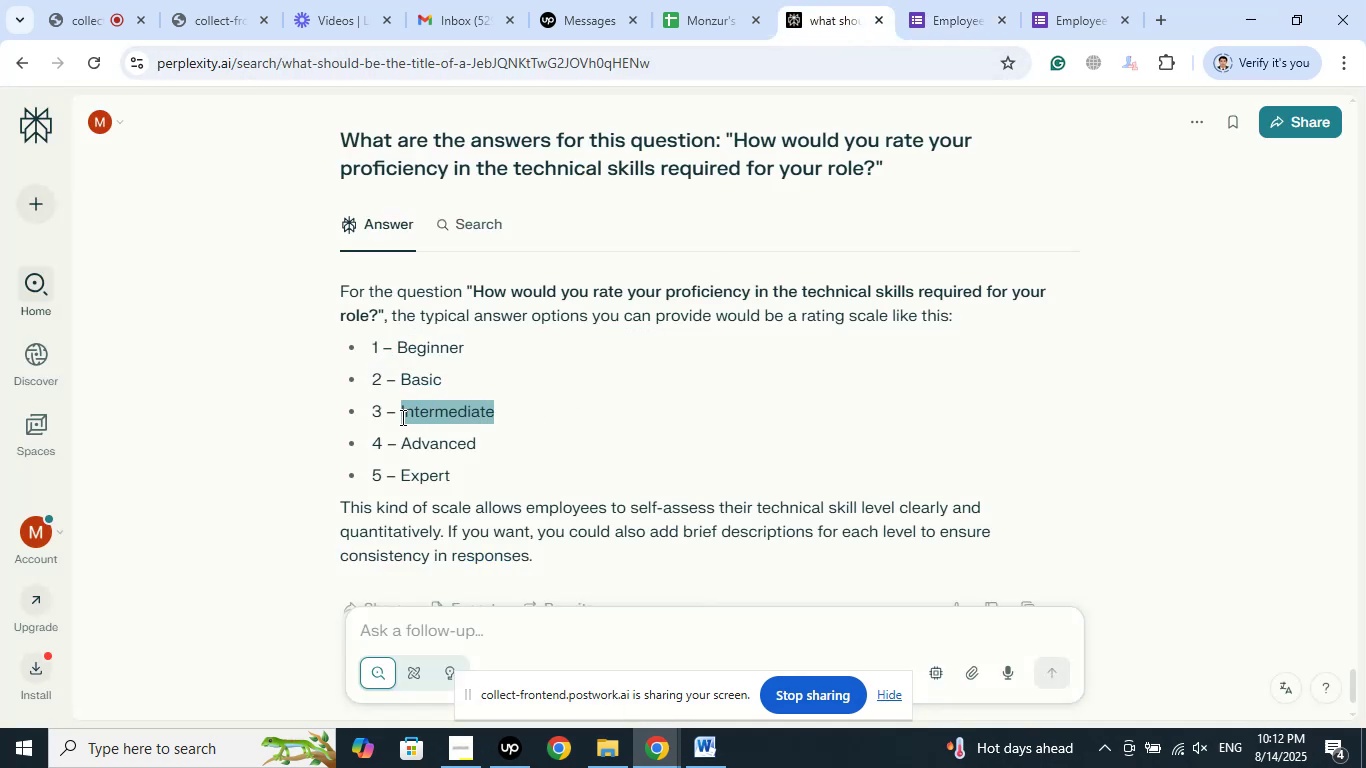 
right_click([434, 416])
 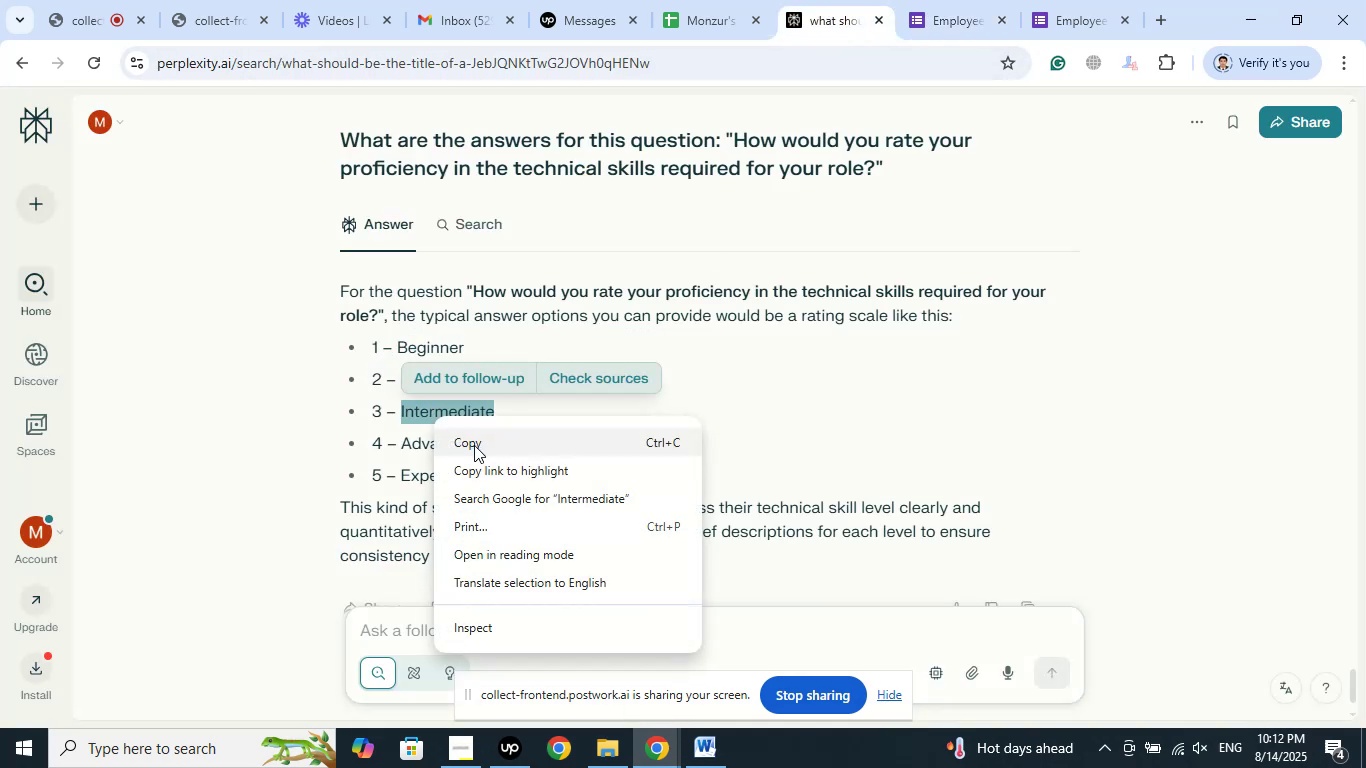 
left_click([474, 445])
 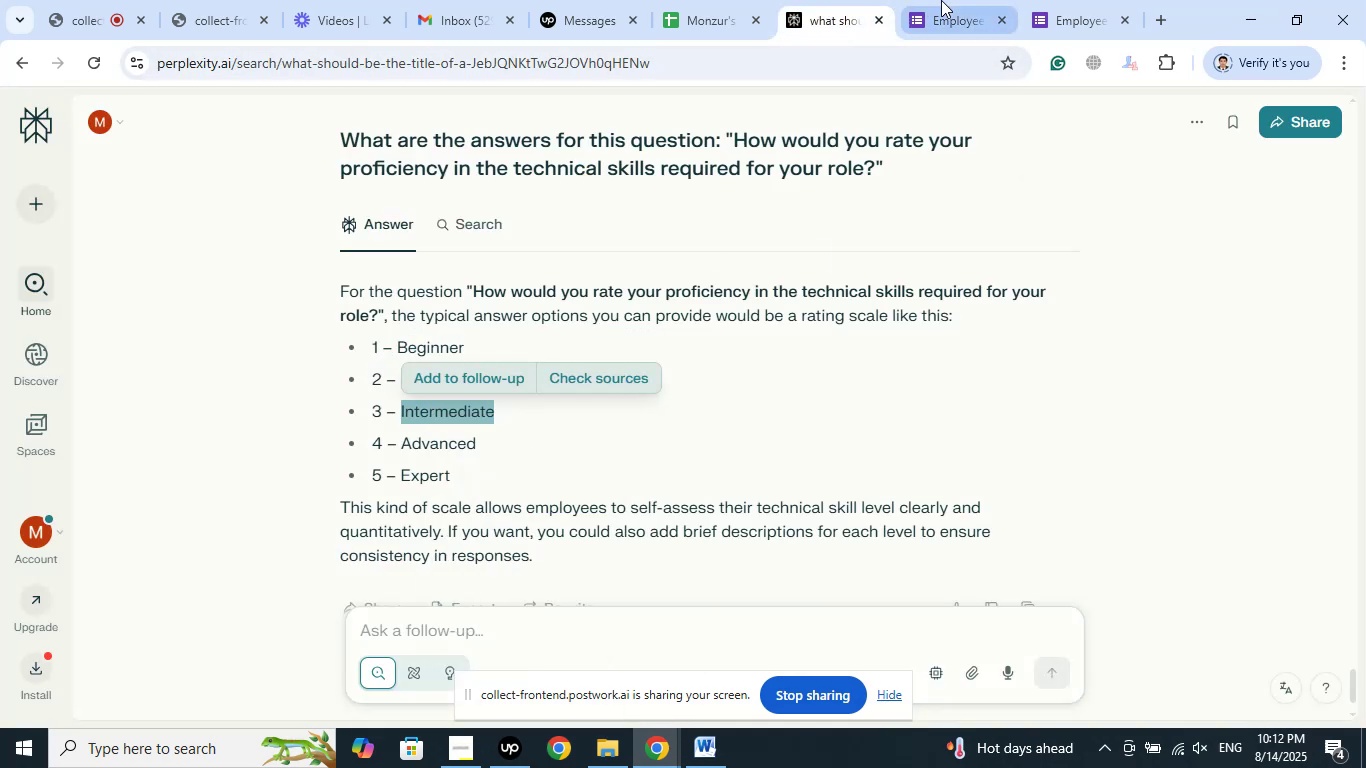 
left_click([941, 0])
 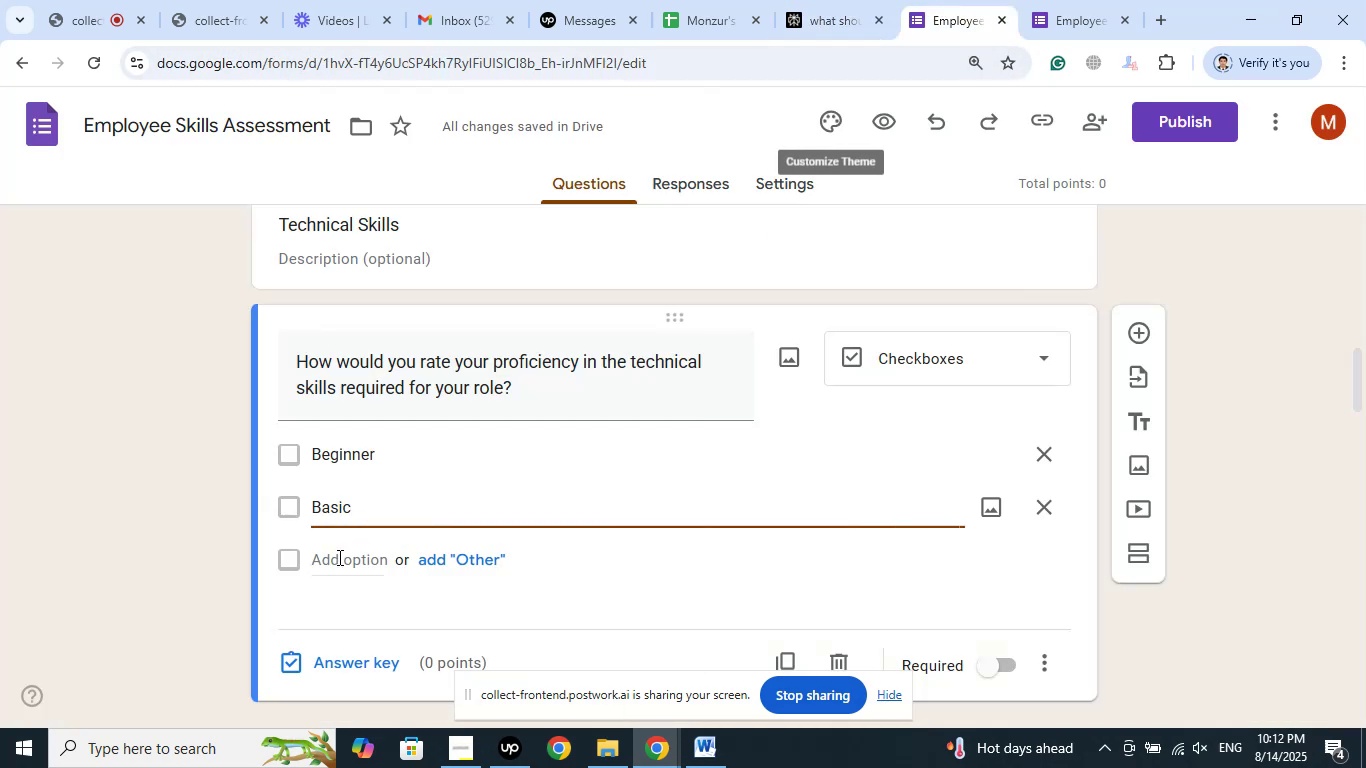 
left_click([338, 558])
 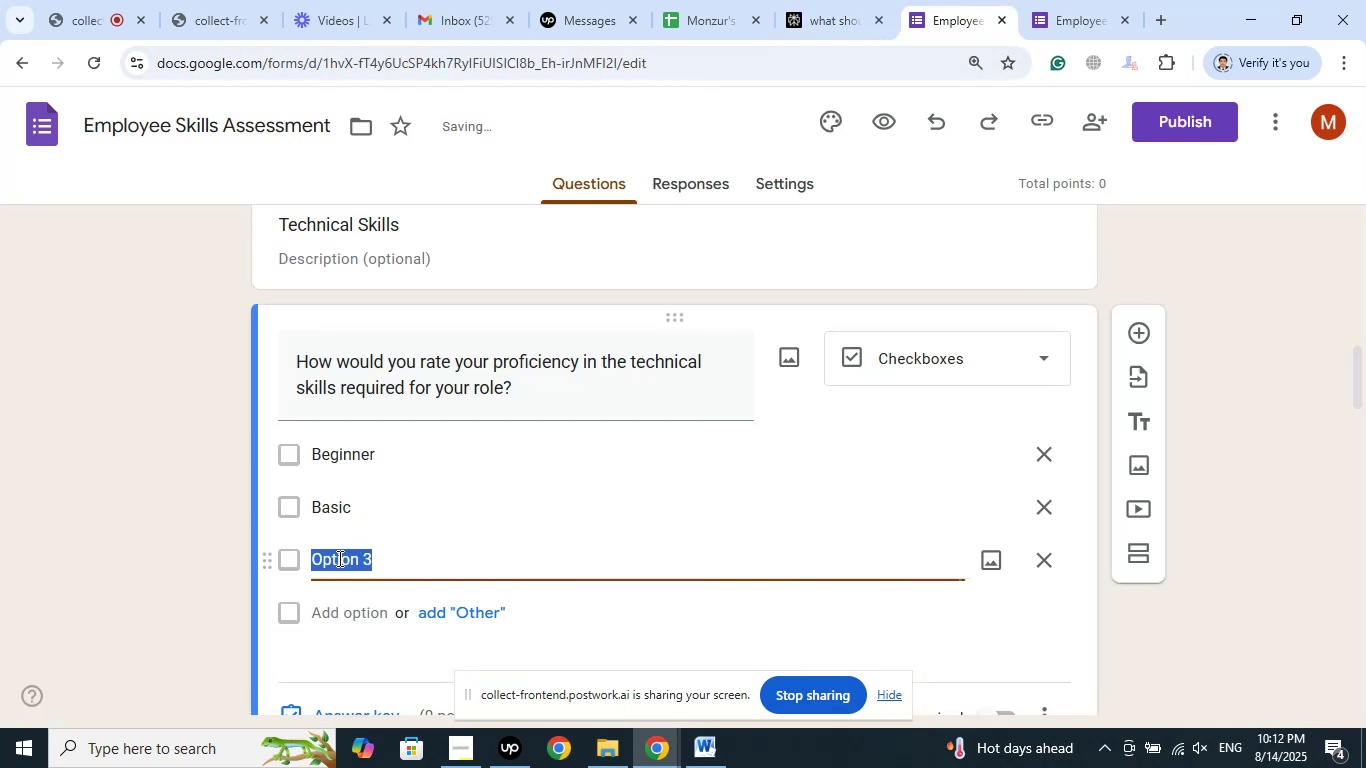 
right_click([338, 558])
 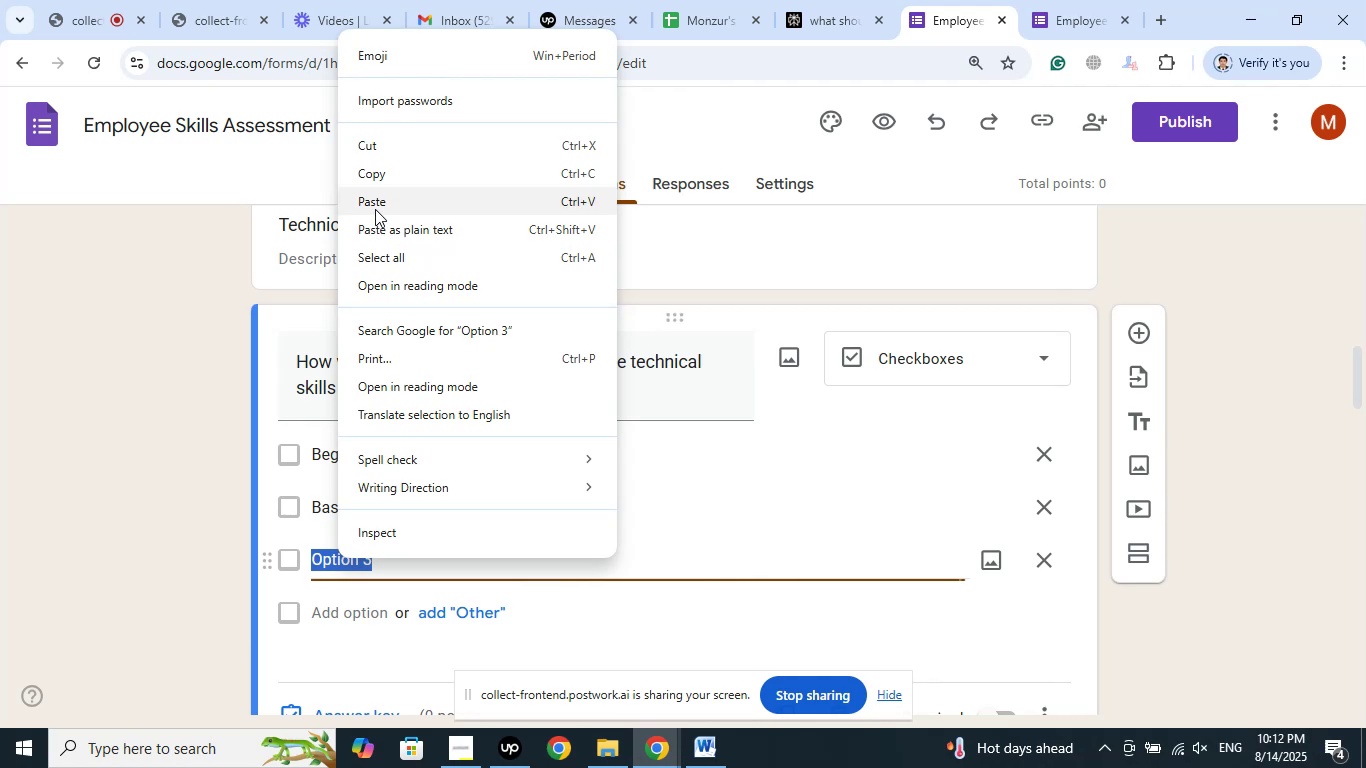 
left_click([375, 206])
 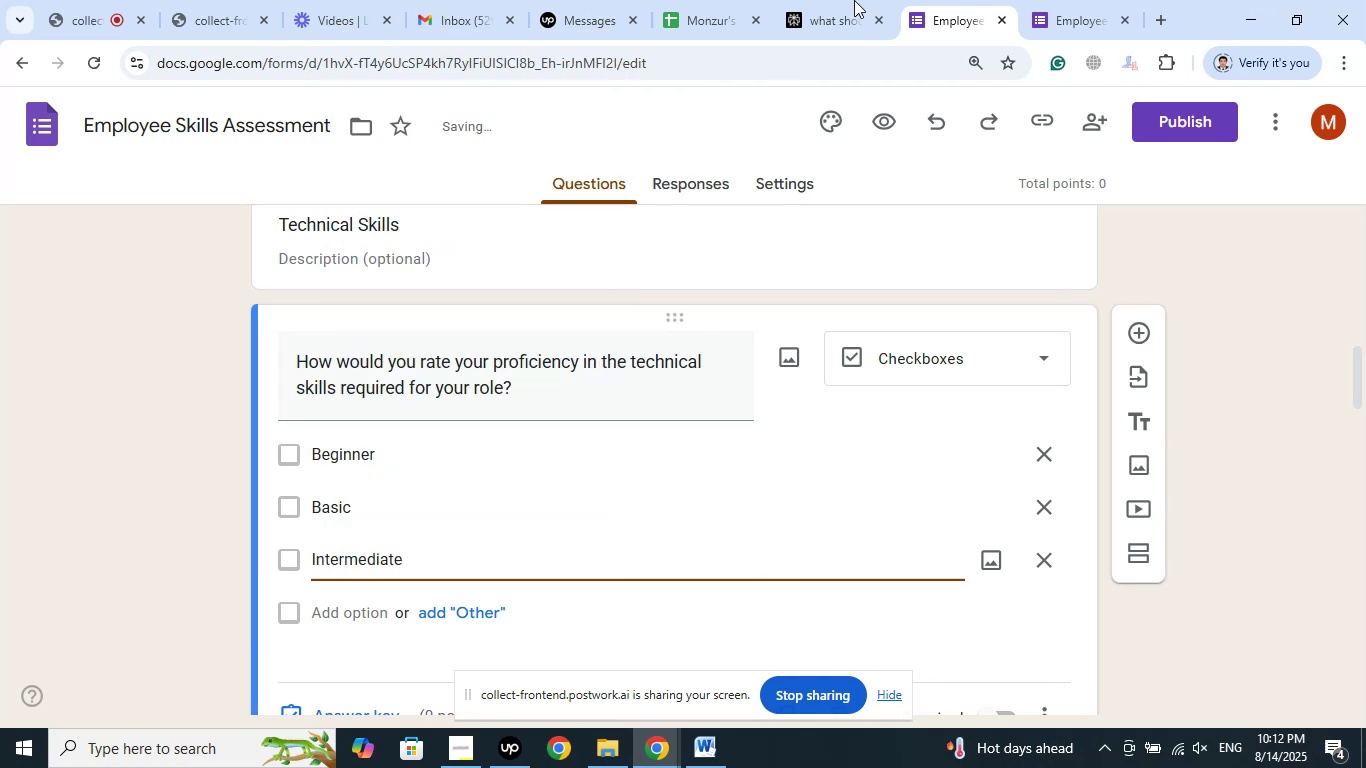 
left_click([859, 0])
 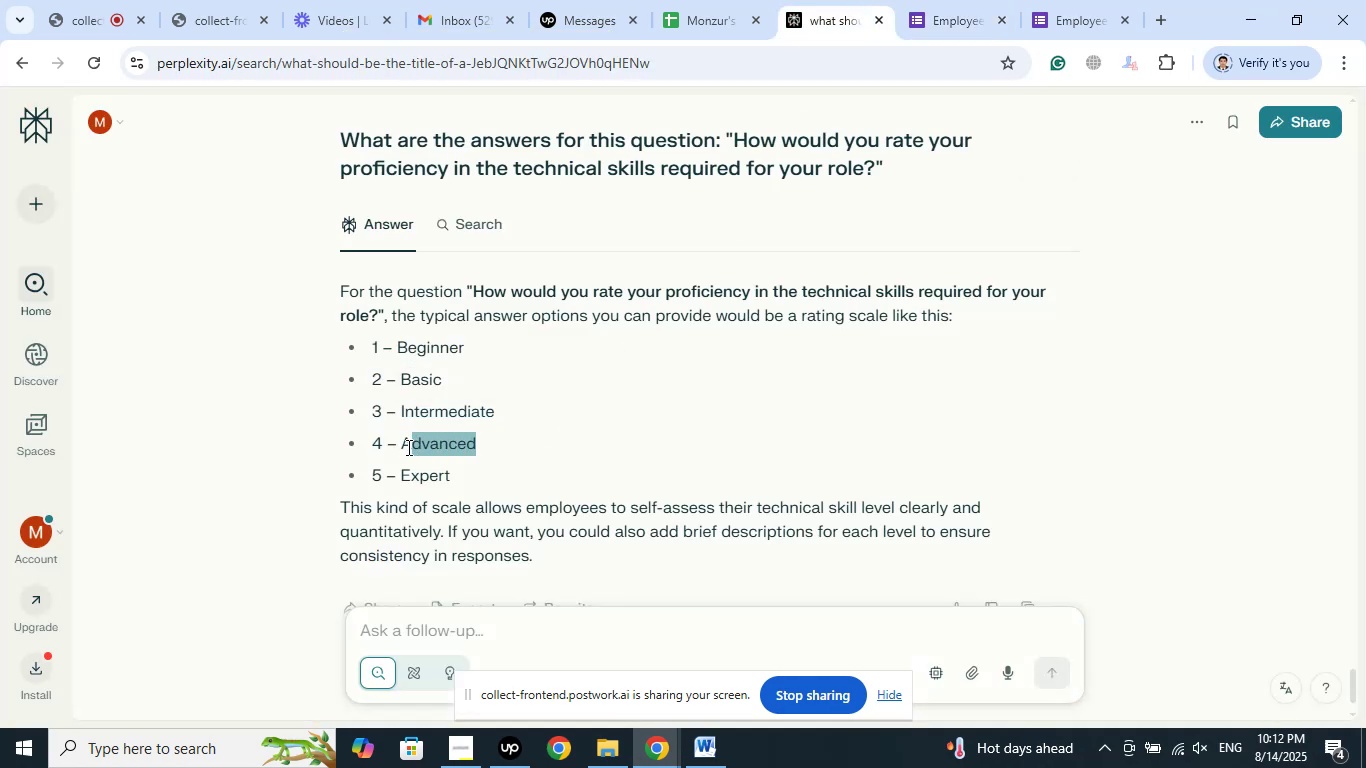 
right_click([432, 443])
 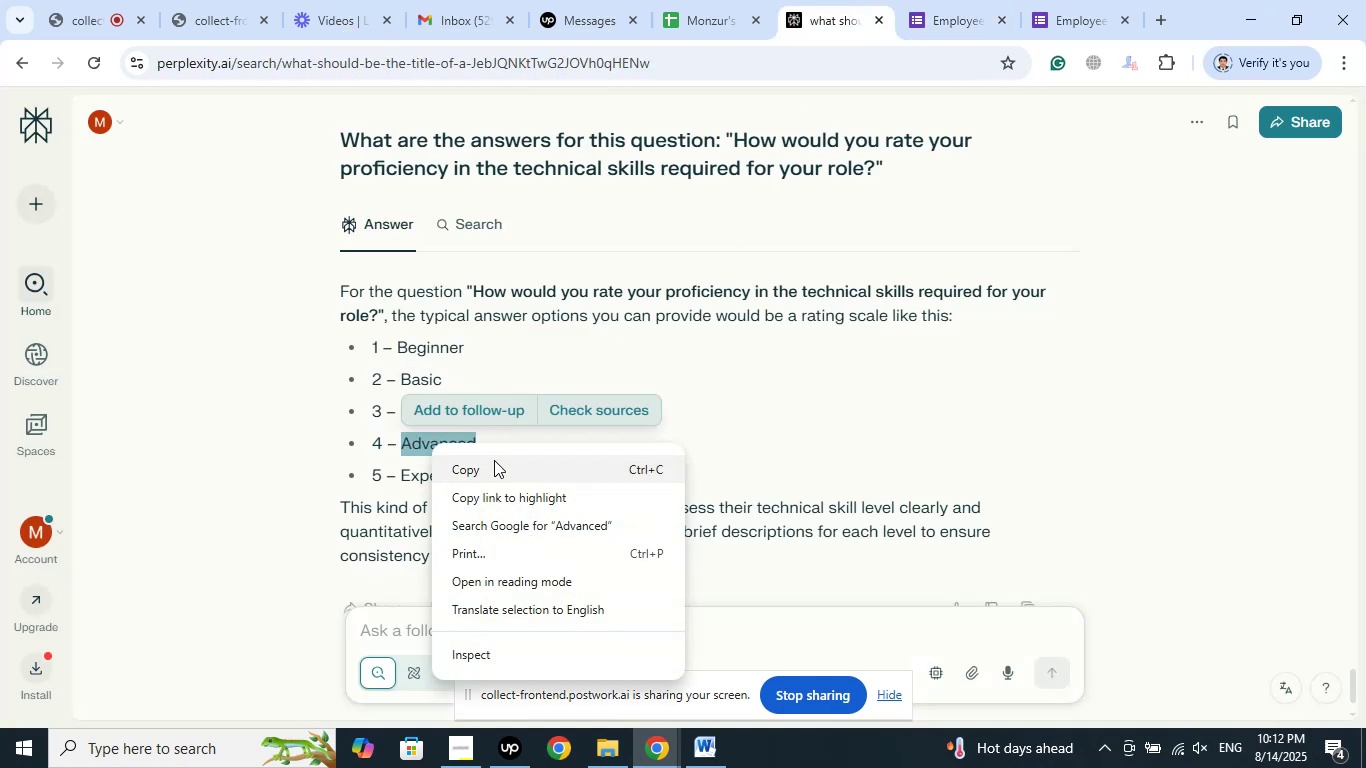 
left_click([495, 469])
 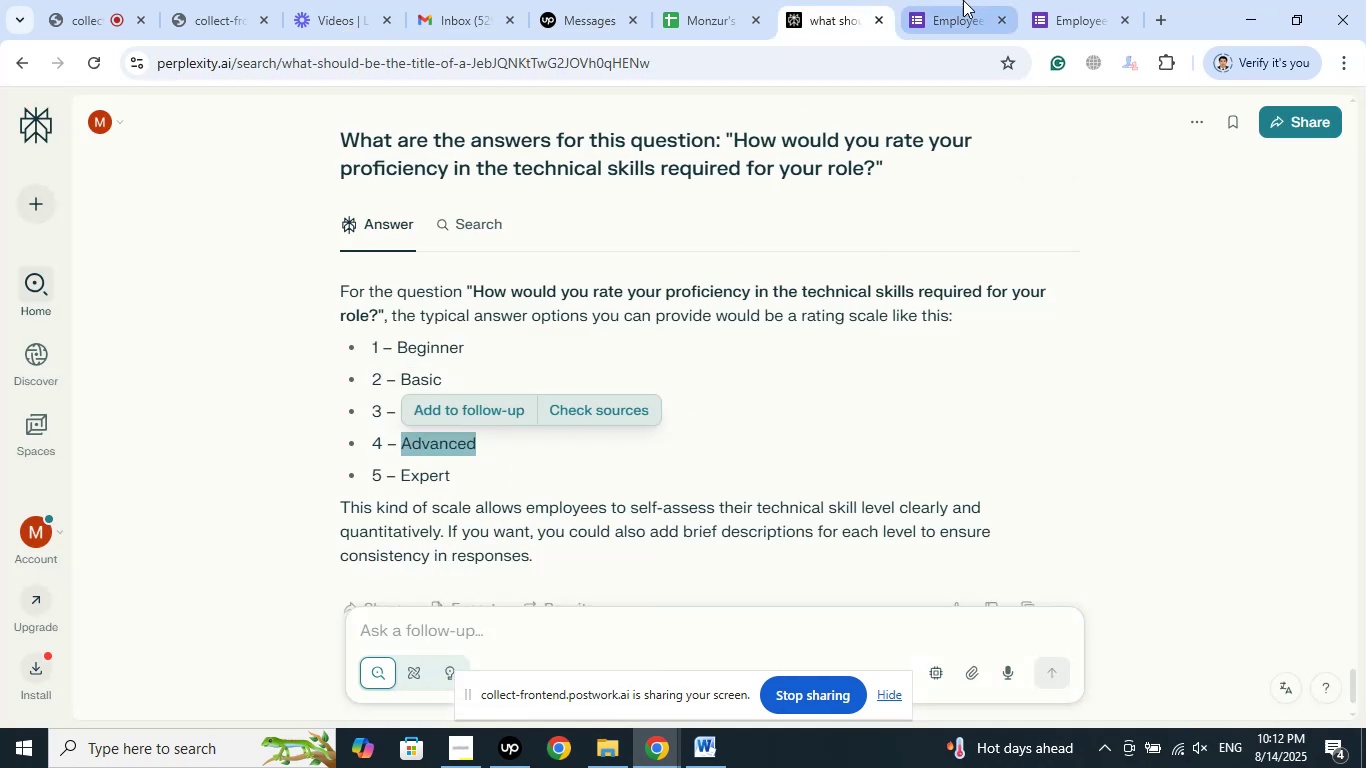 
left_click([963, 0])
 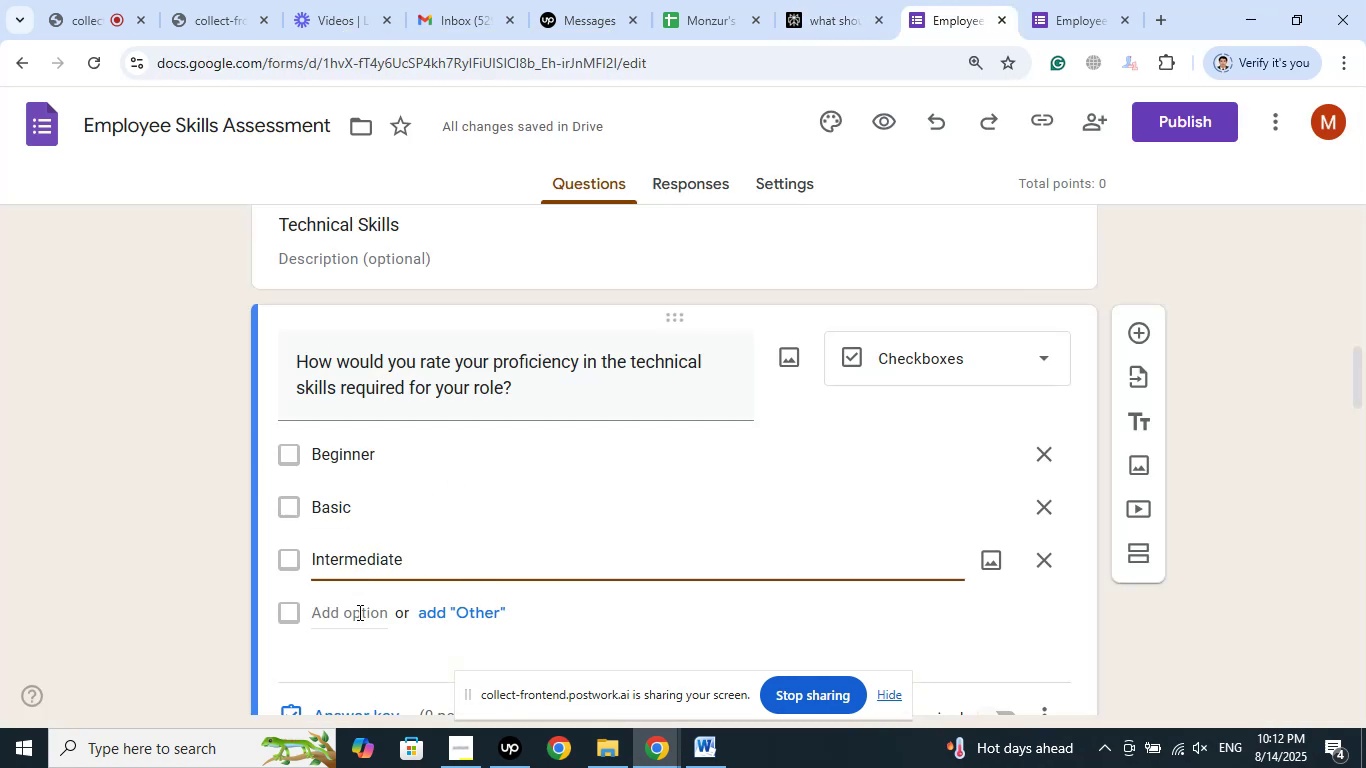 
left_click([357, 613])
 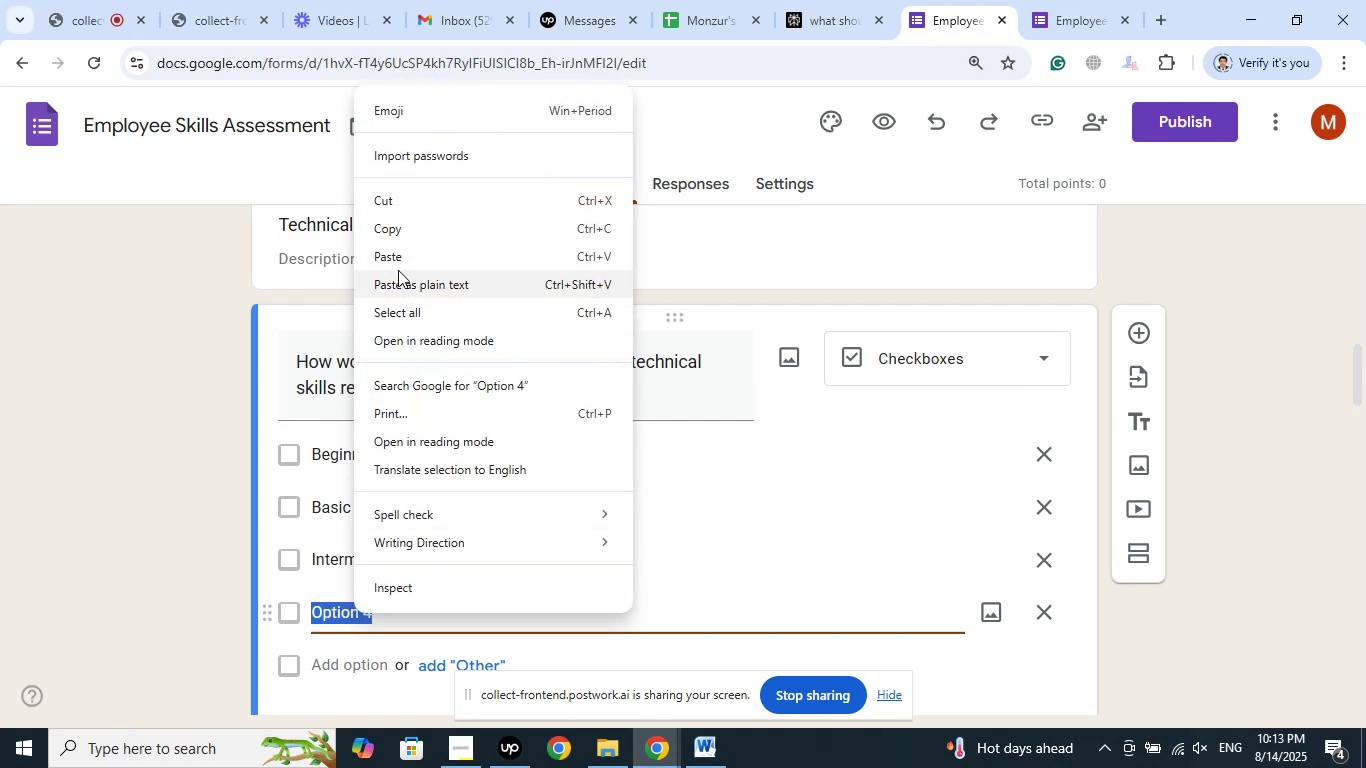 
left_click([396, 256])
 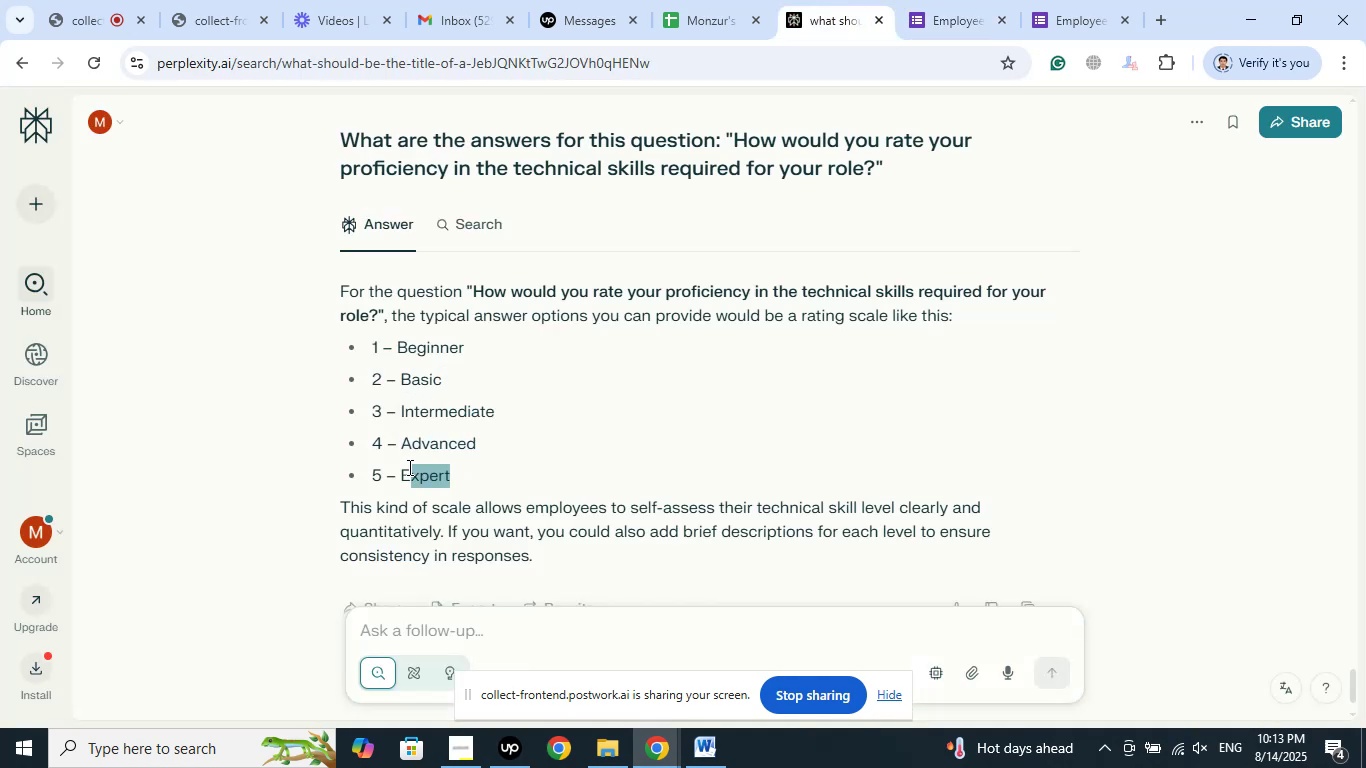 
right_click([402, 472])
 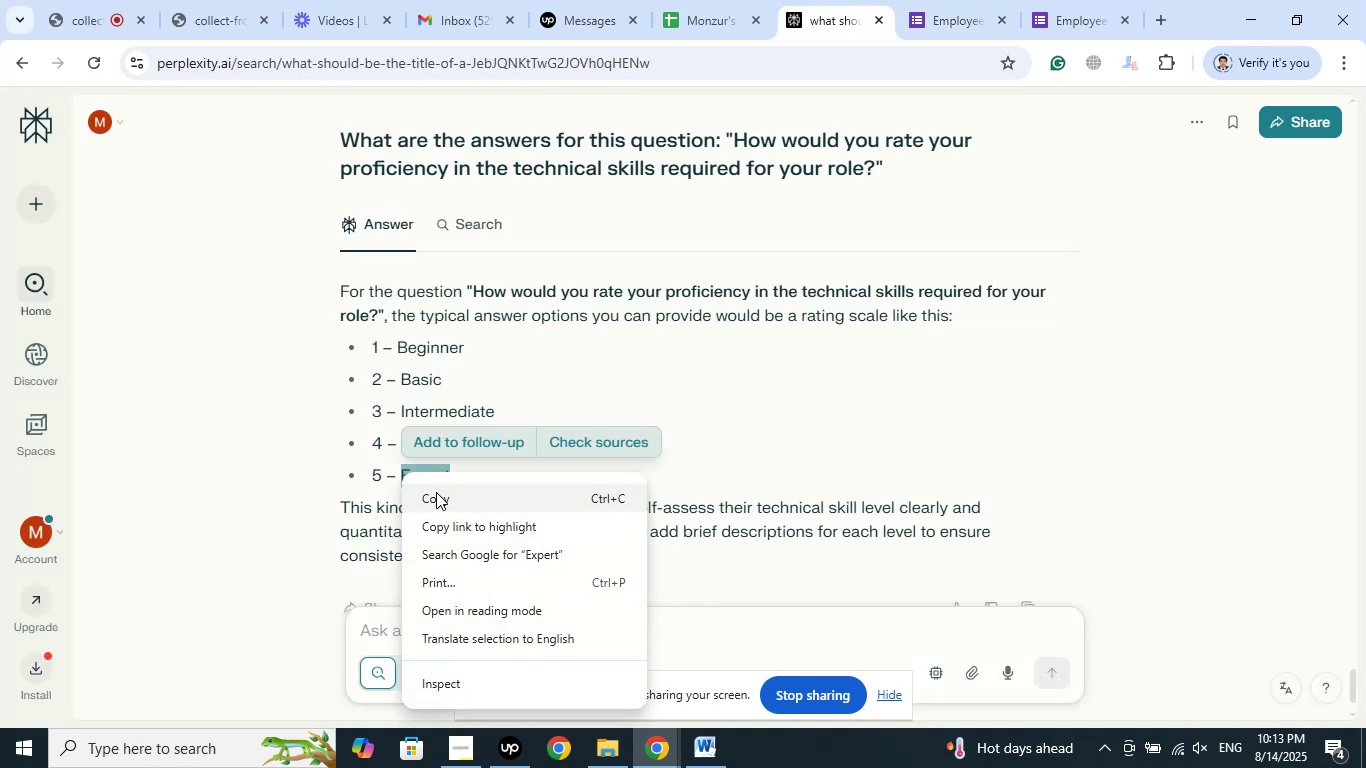 
left_click([436, 492])
 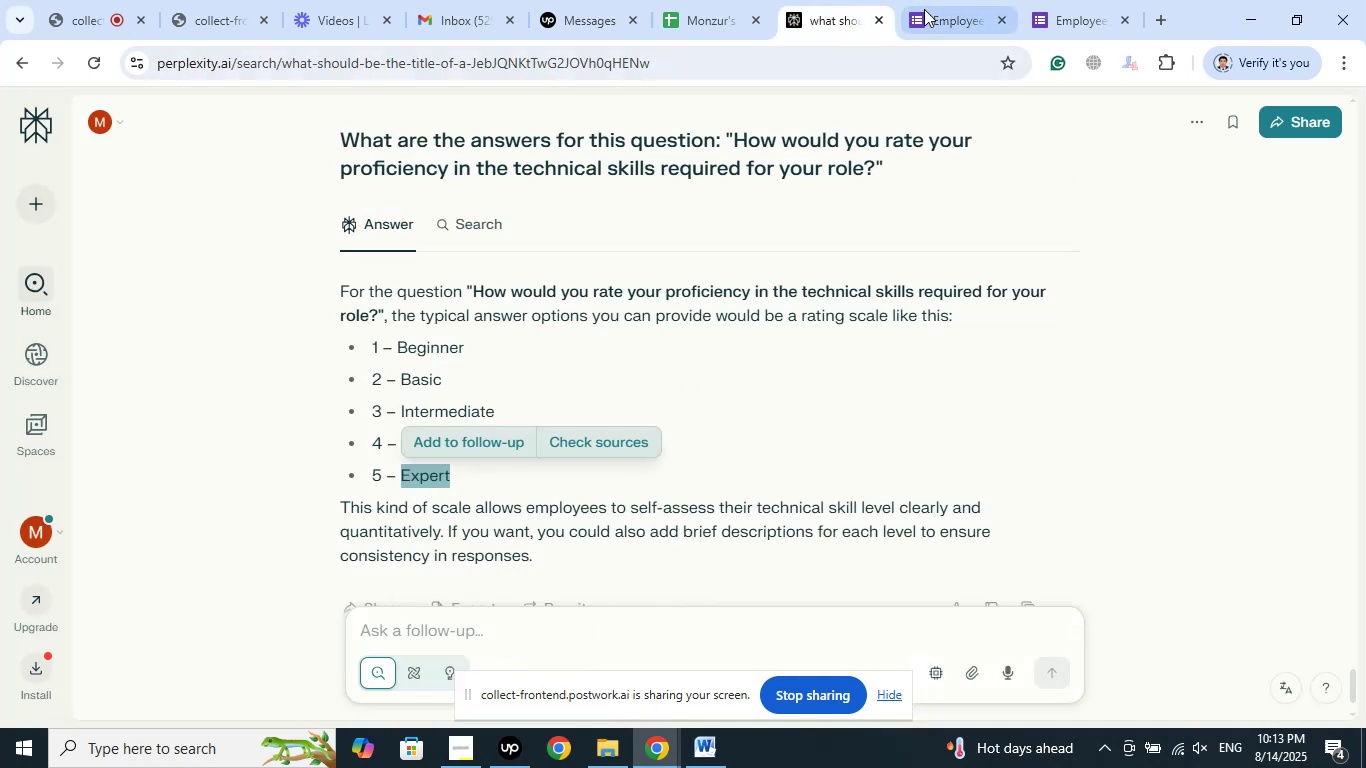 
left_click([924, 9])
 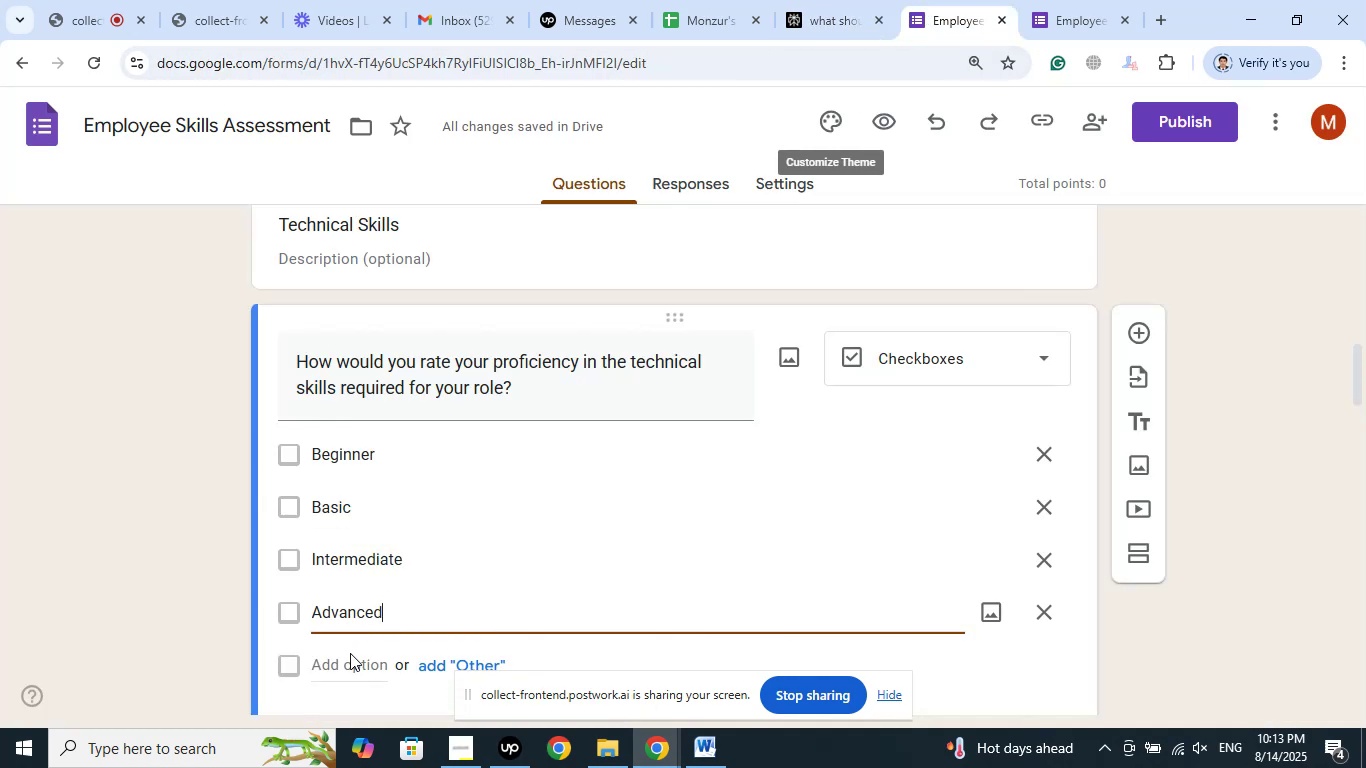 
left_click([349, 658])
 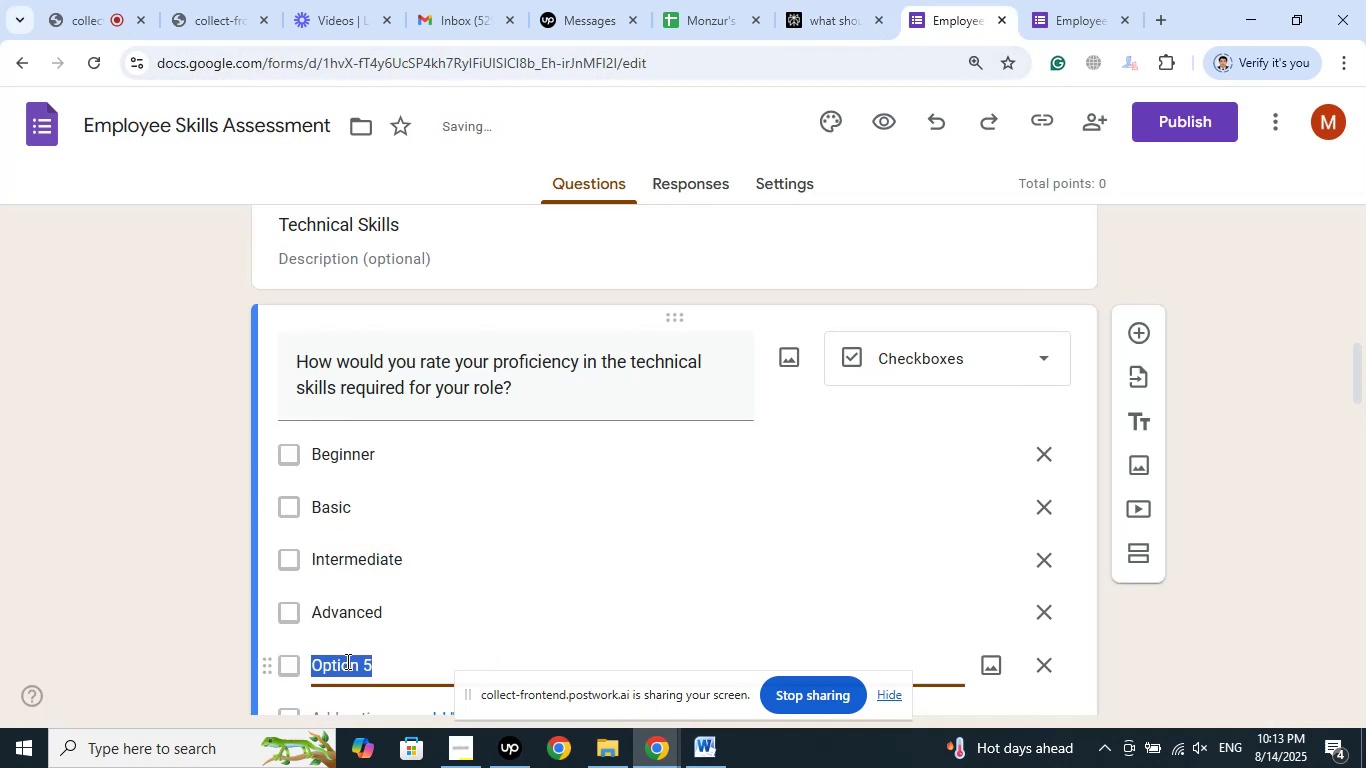 
right_click([346, 661])
 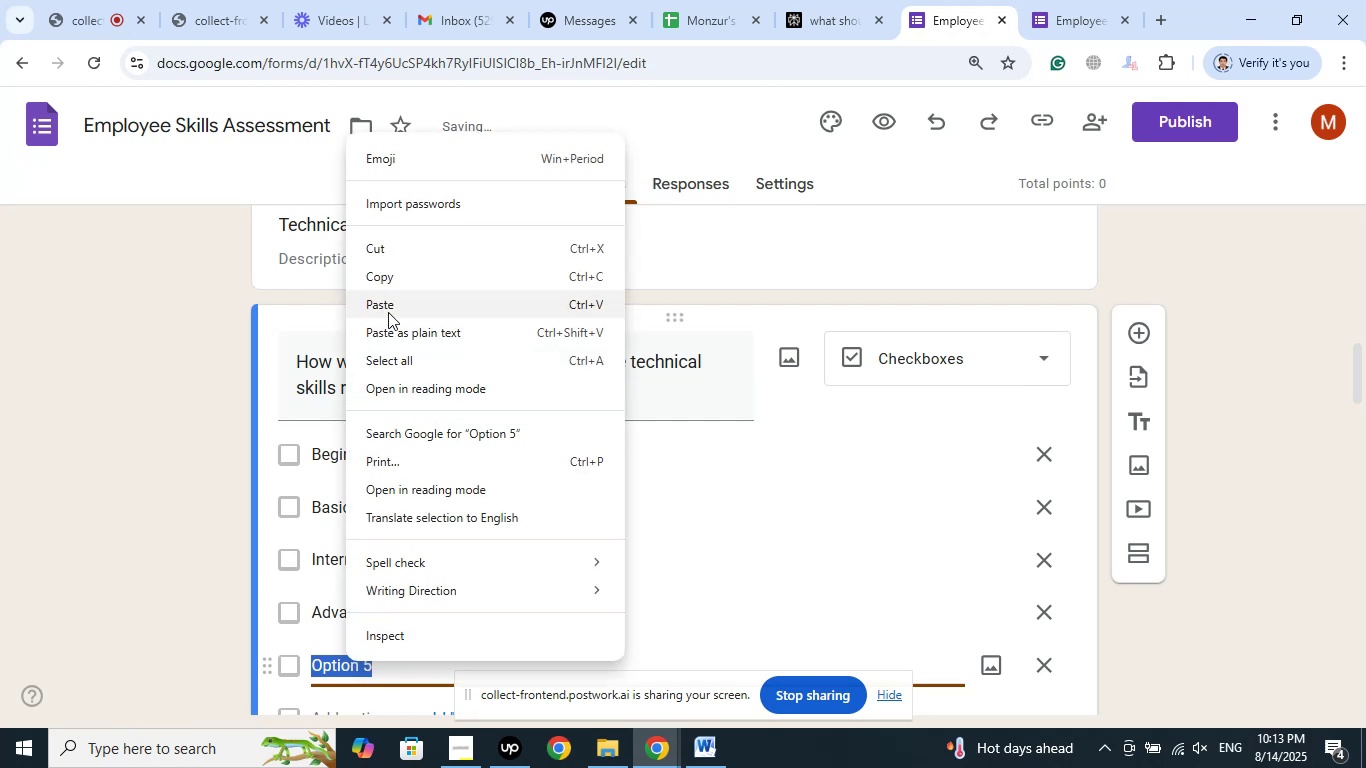 
left_click([386, 310])
 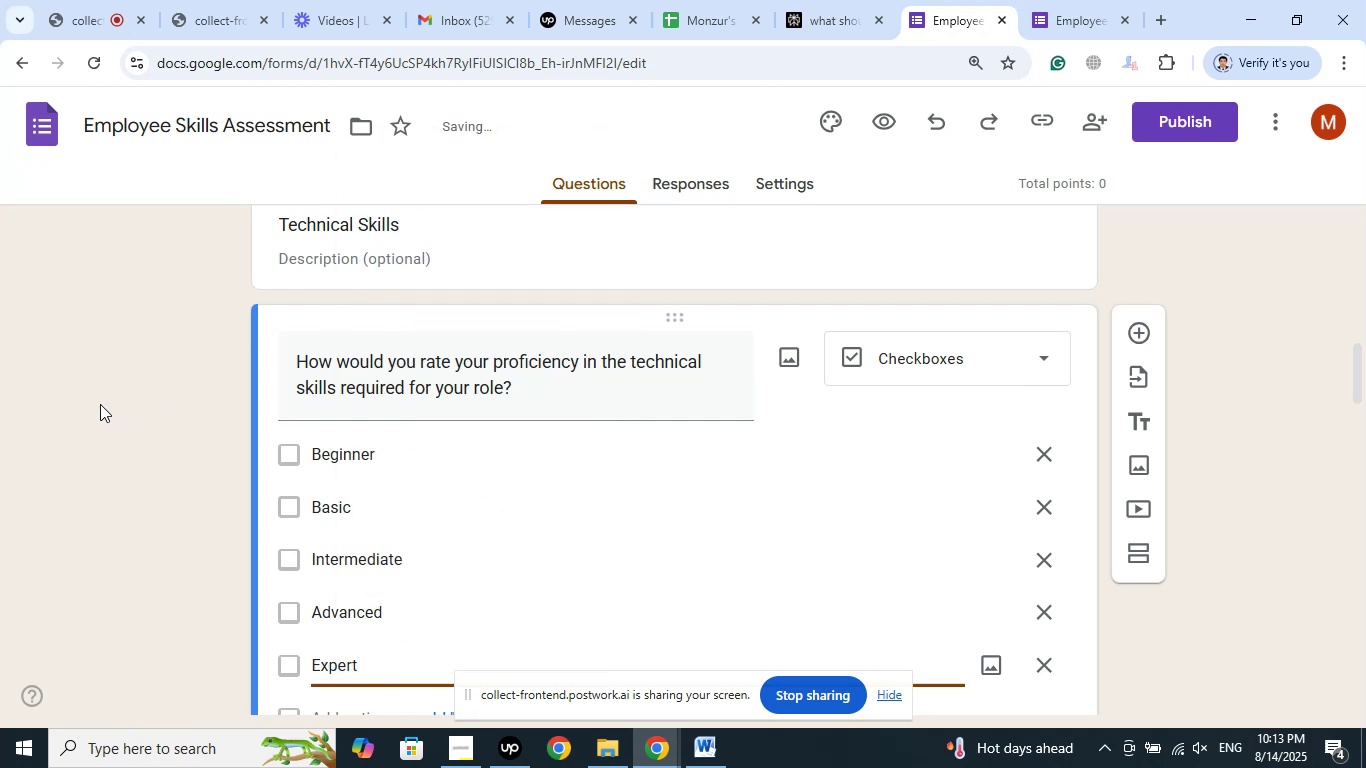 
scroll: coordinate [104, 399], scroll_direction: down, amount: 2.0
 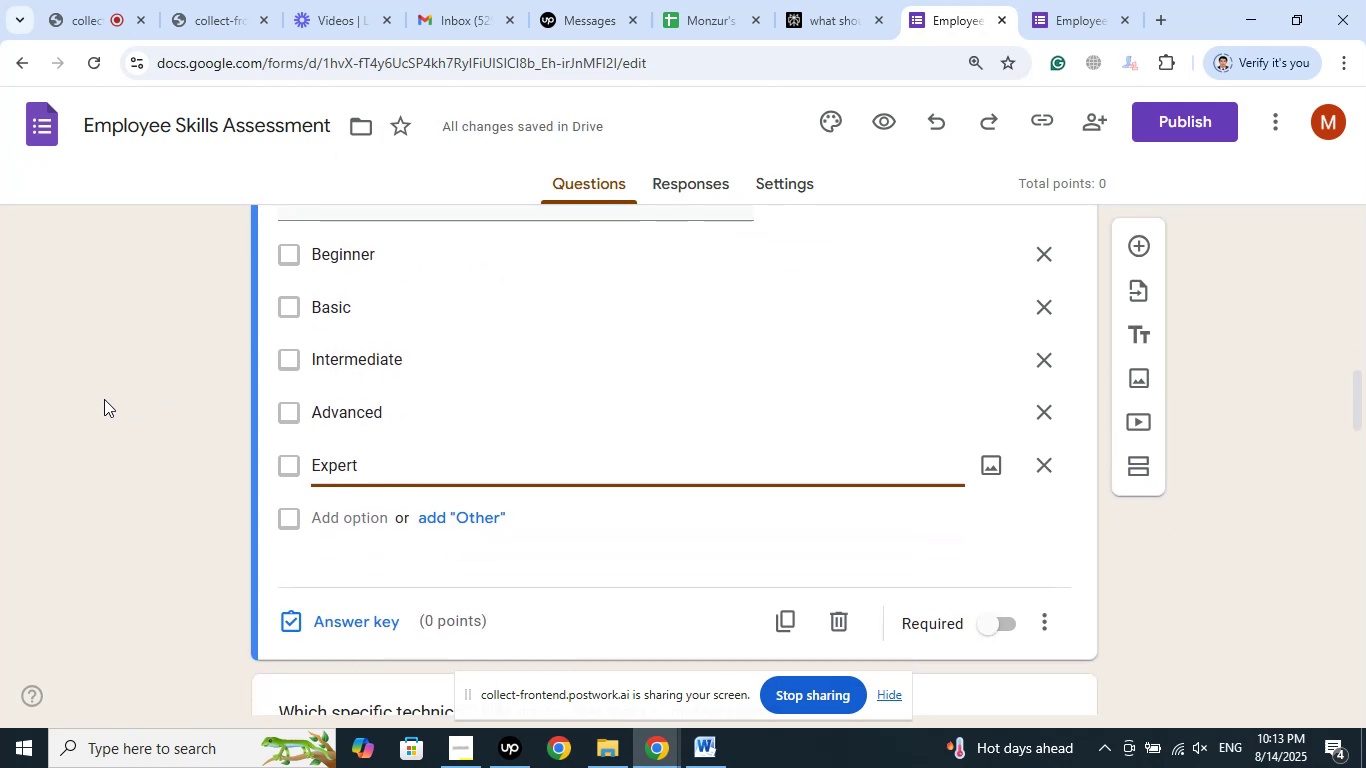 
left_click([104, 399])
 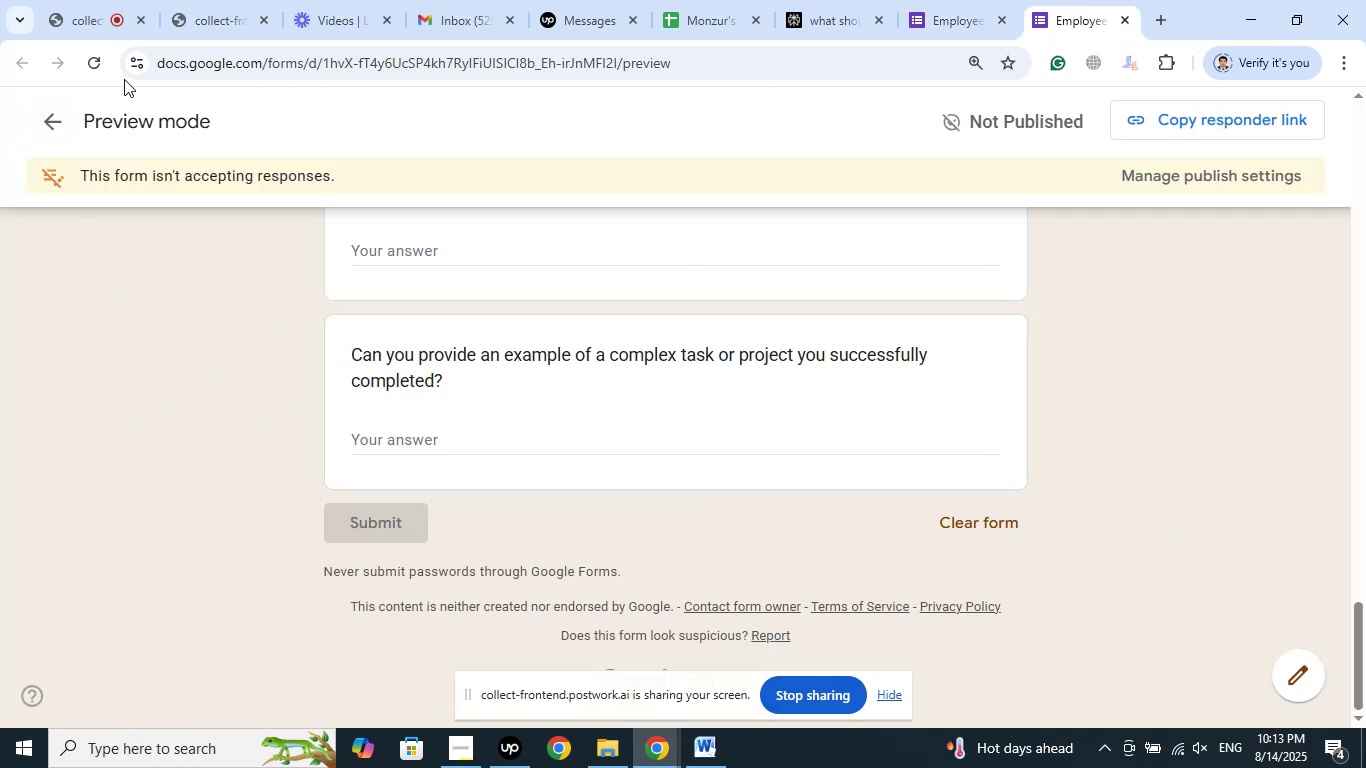 
left_click([99, 66])
 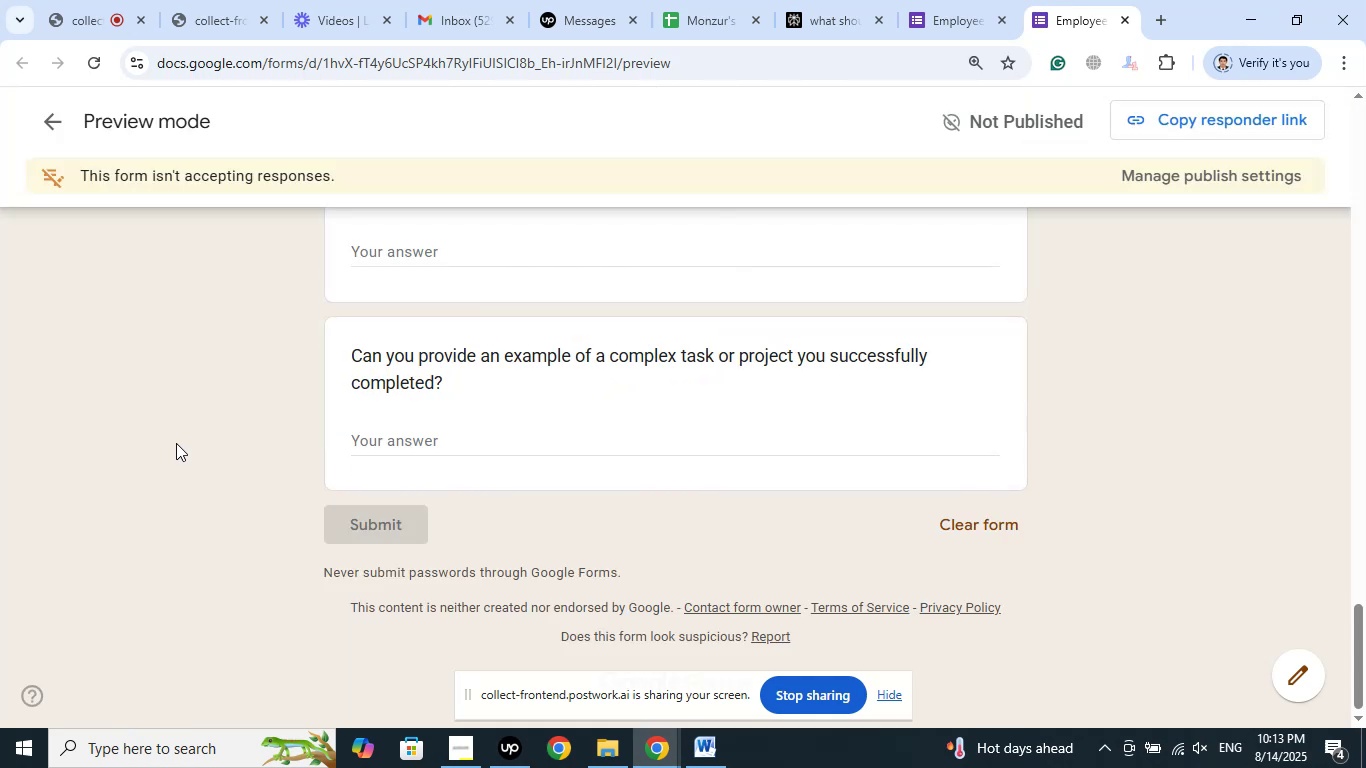 
scroll: coordinate [855, 414], scroll_direction: up, amount: 32.0
 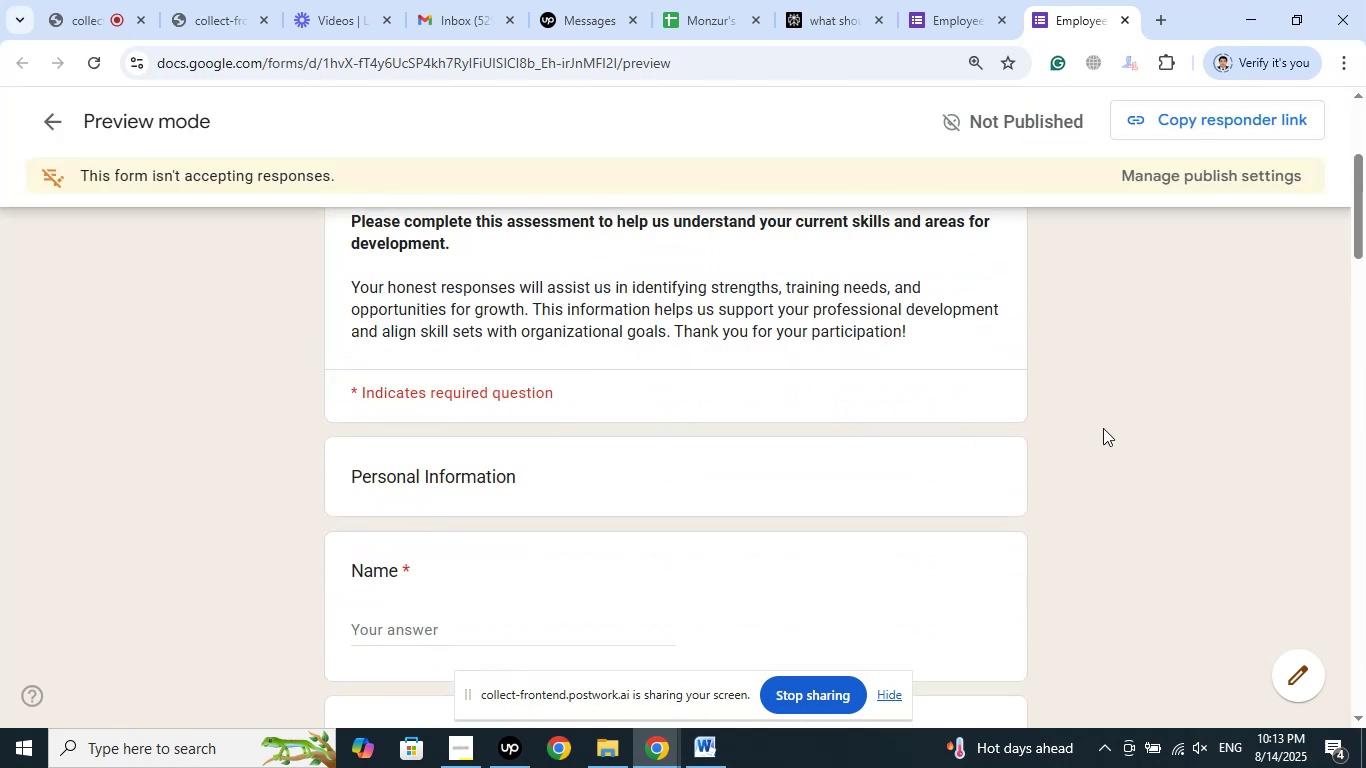 
scroll: coordinate [1112, 376], scroll_direction: down, amount: 8.0
 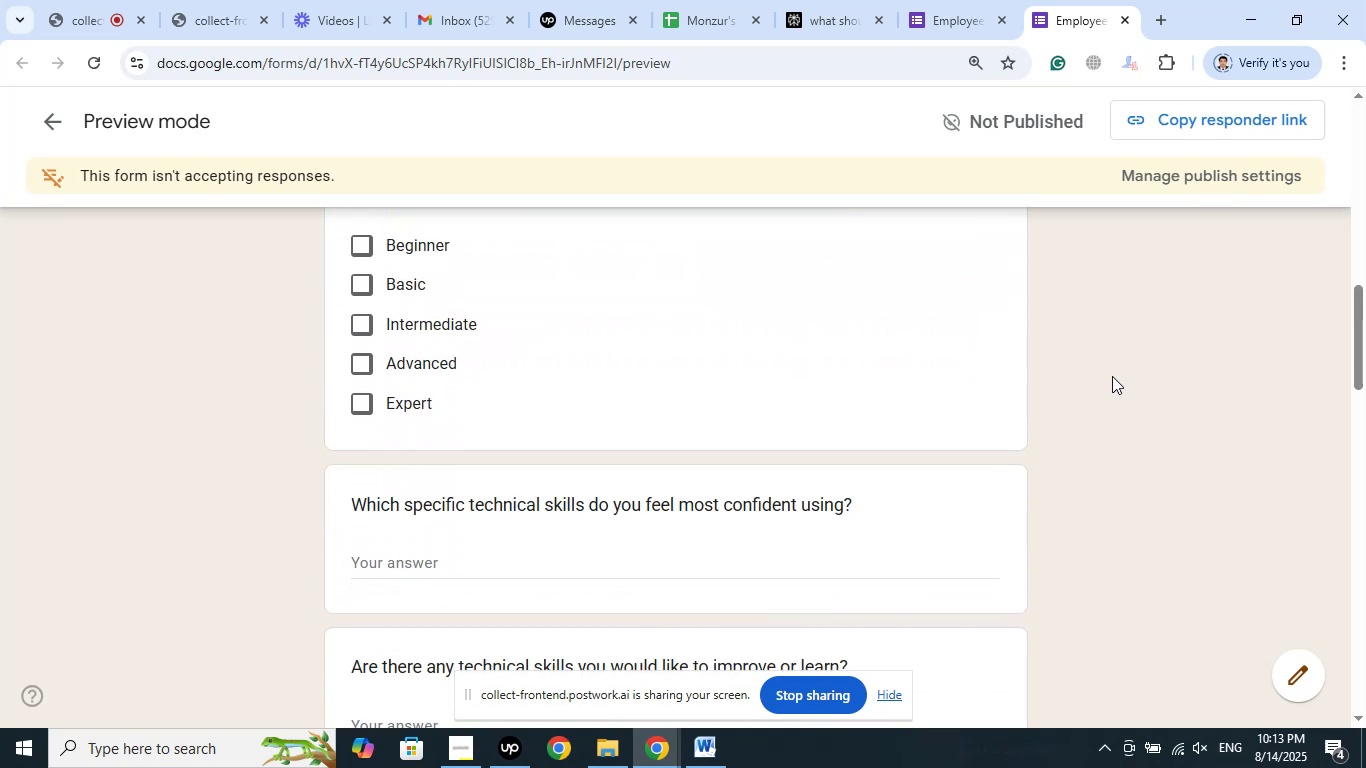 
scroll: coordinate [1112, 376], scroll_direction: down, amount: 1.0
 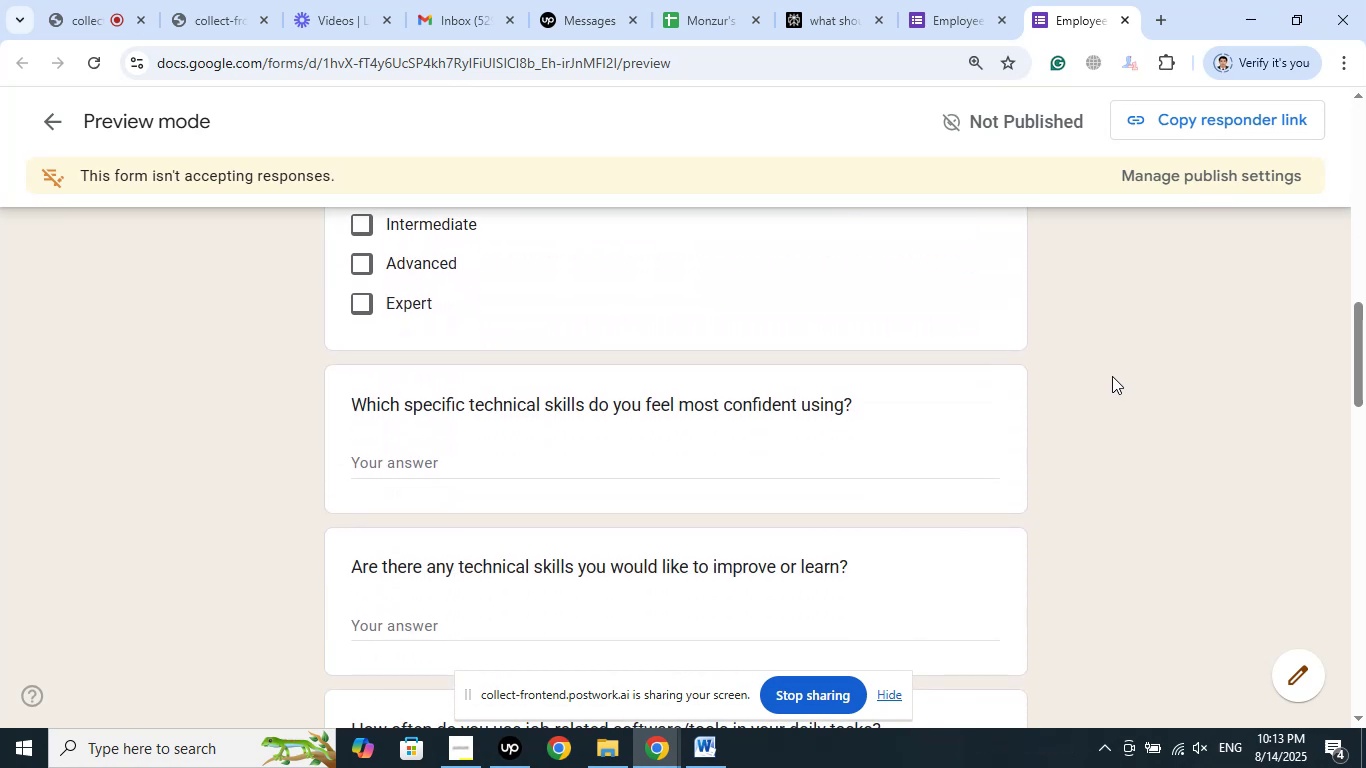 
scroll: coordinate [1112, 376], scroll_direction: none, amount: 0.0
 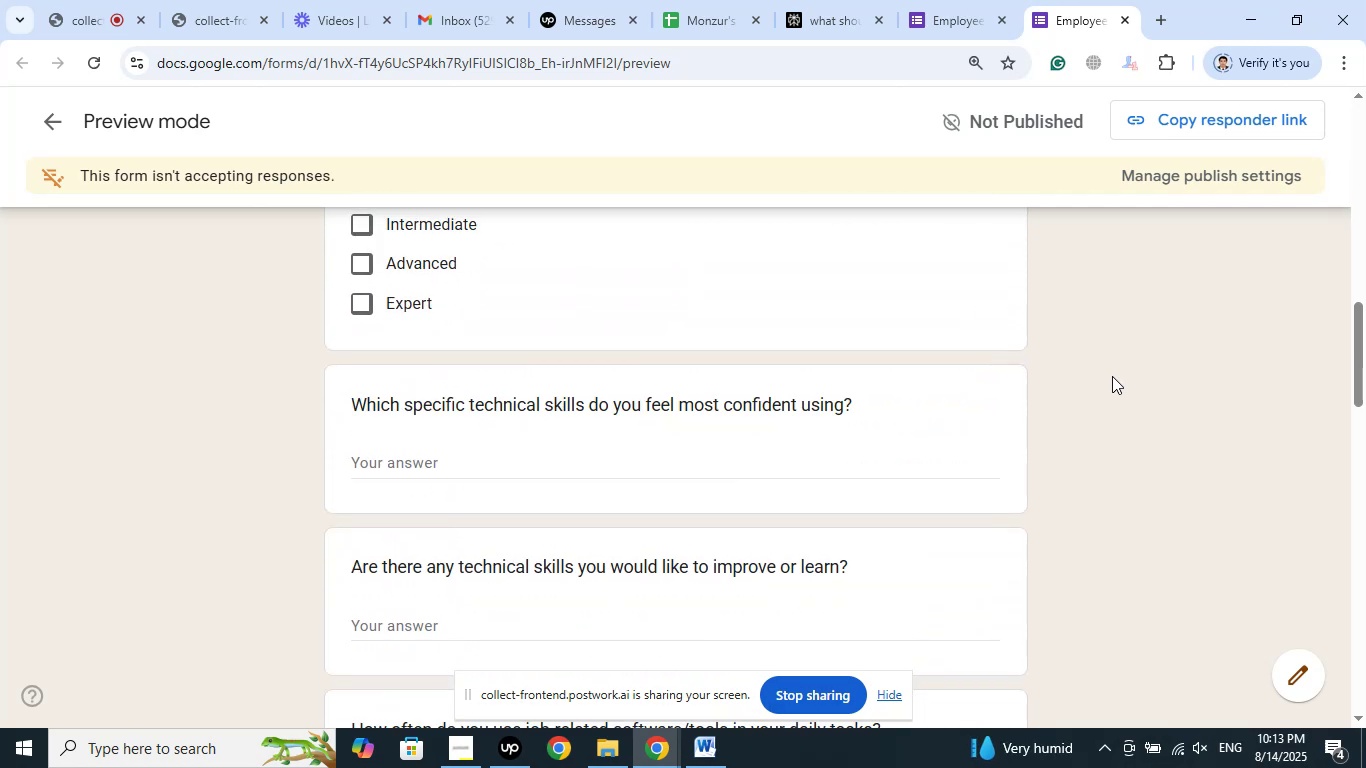 
scroll: coordinate [1112, 376], scroll_direction: down, amount: 4.0
 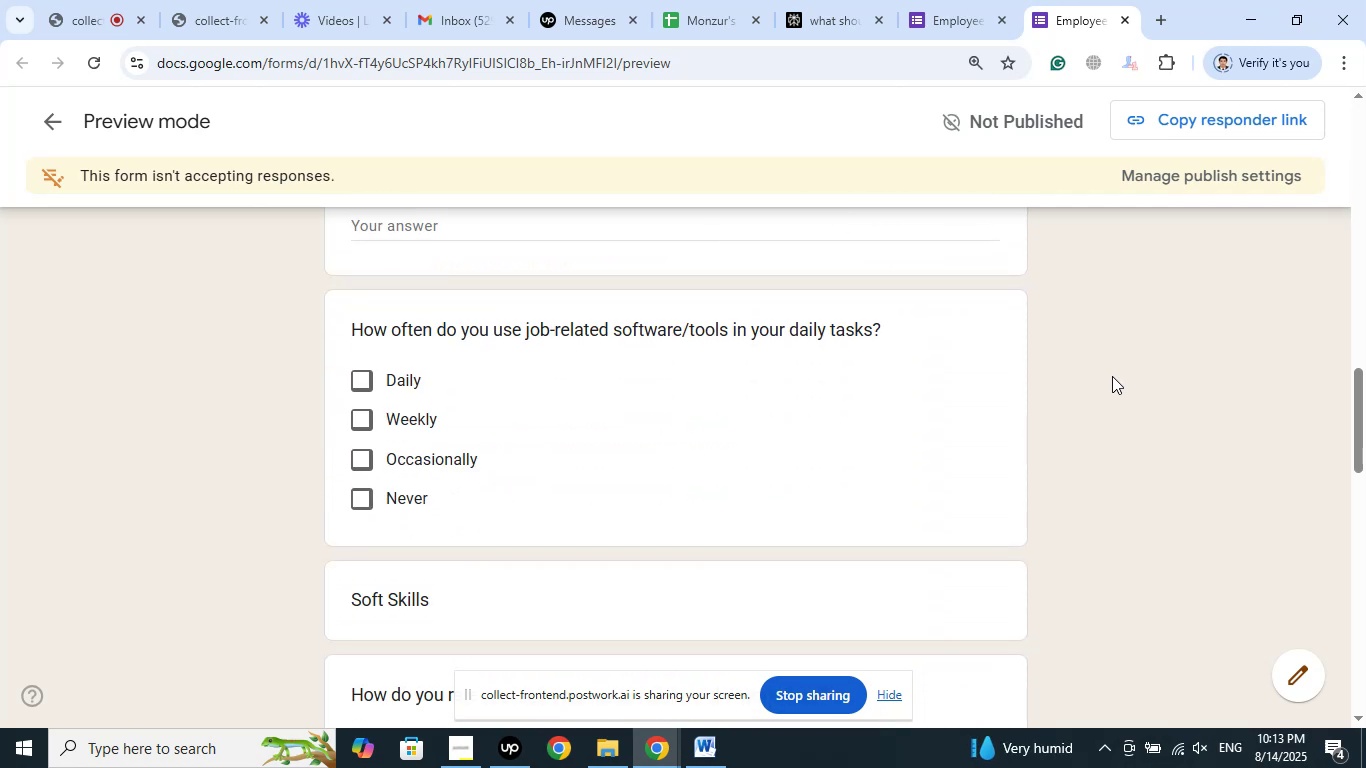 
scroll: coordinate [1112, 376], scroll_direction: up, amount: 3.0
 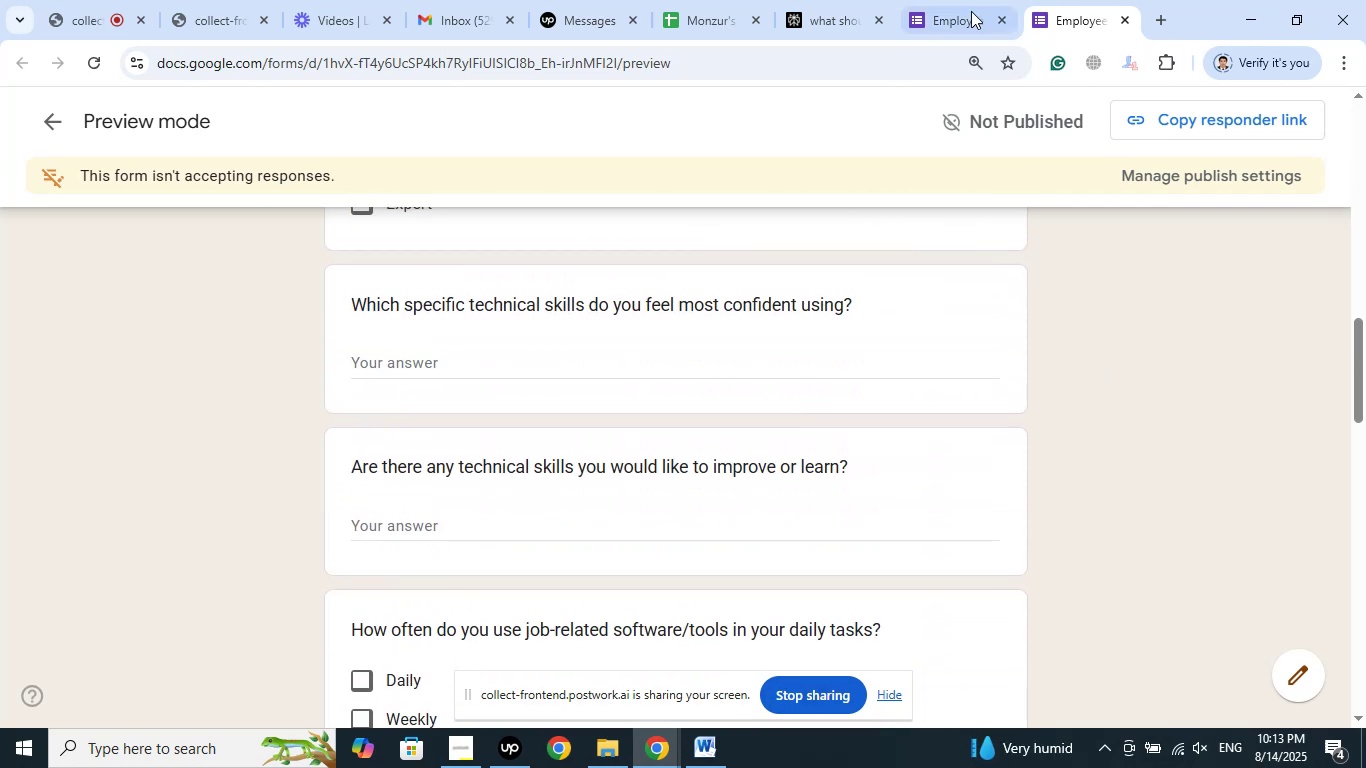 
left_click([933, 0])
 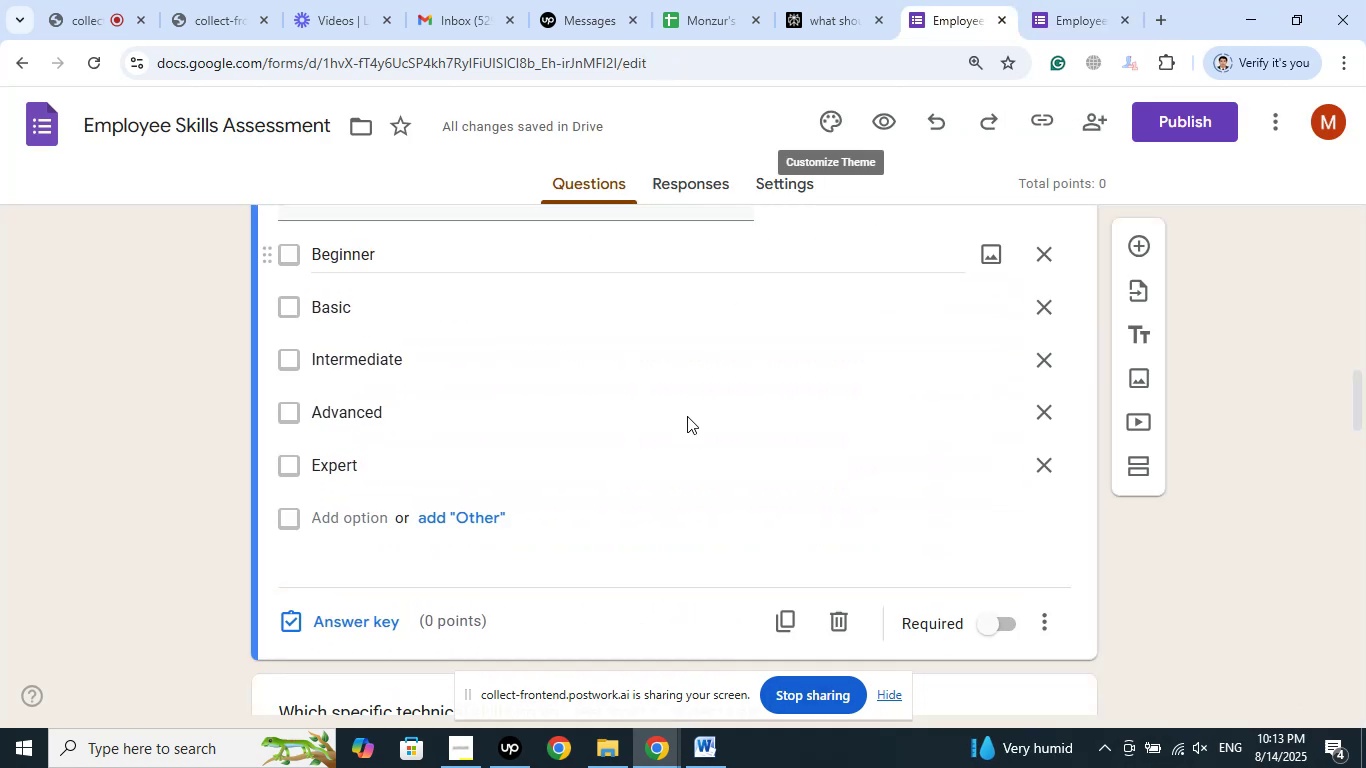 
scroll: coordinate [687, 416], scroll_direction: up, amount: 3.0
 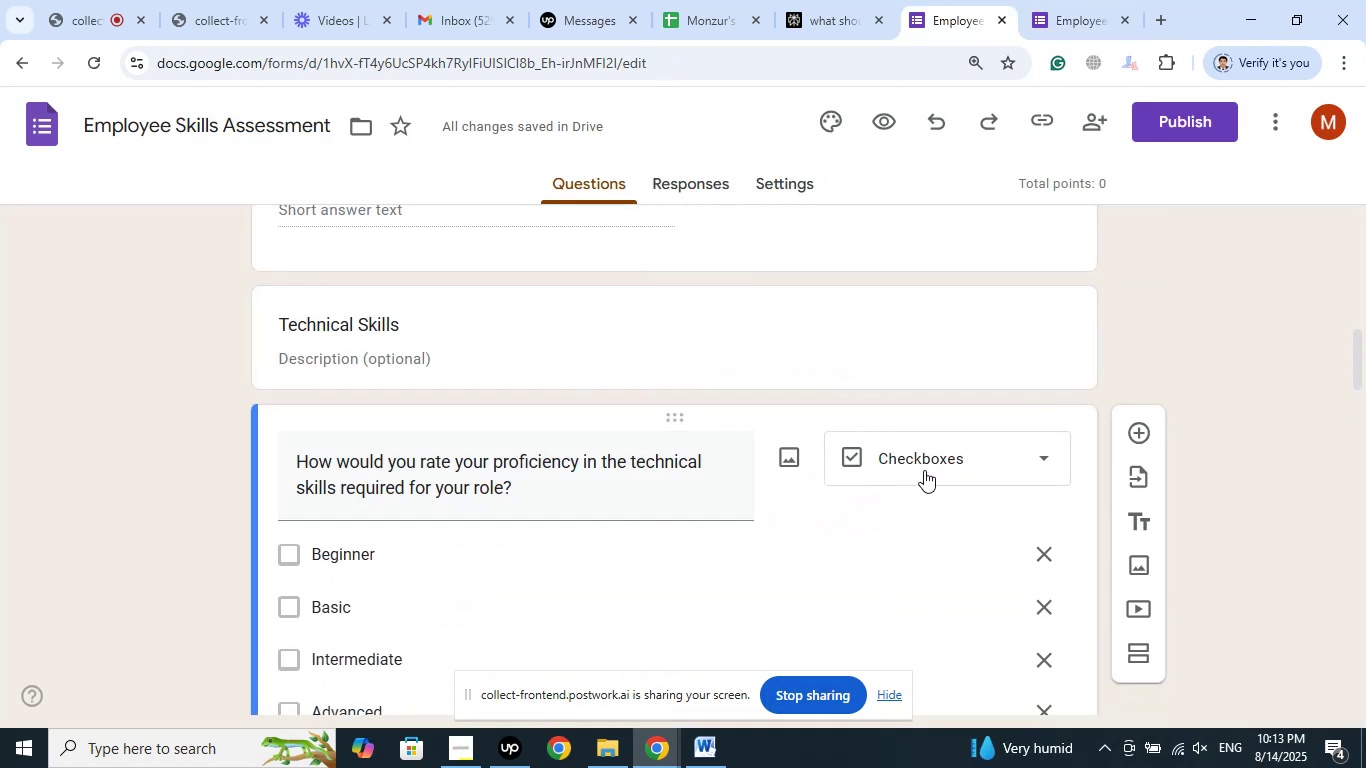 
left_click([925, 465])
 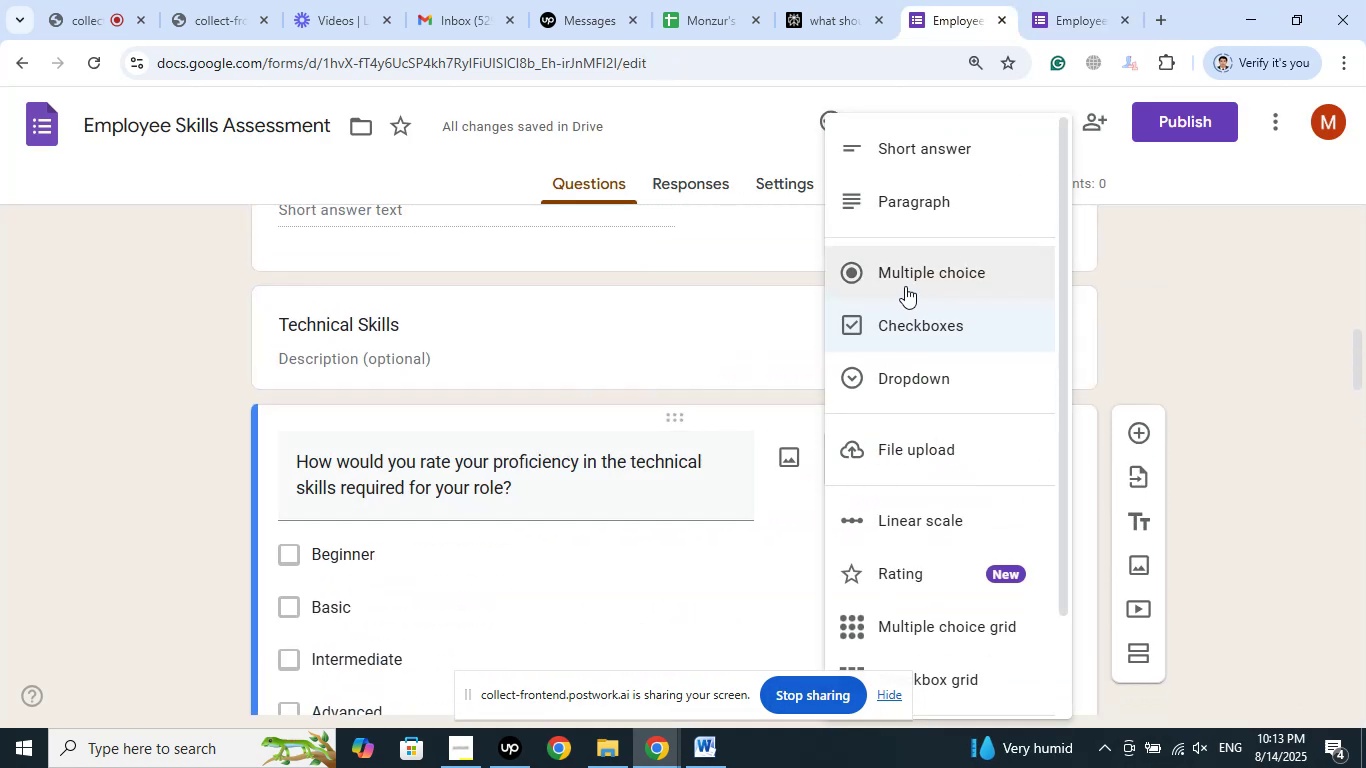 
left_click([906, 280])
 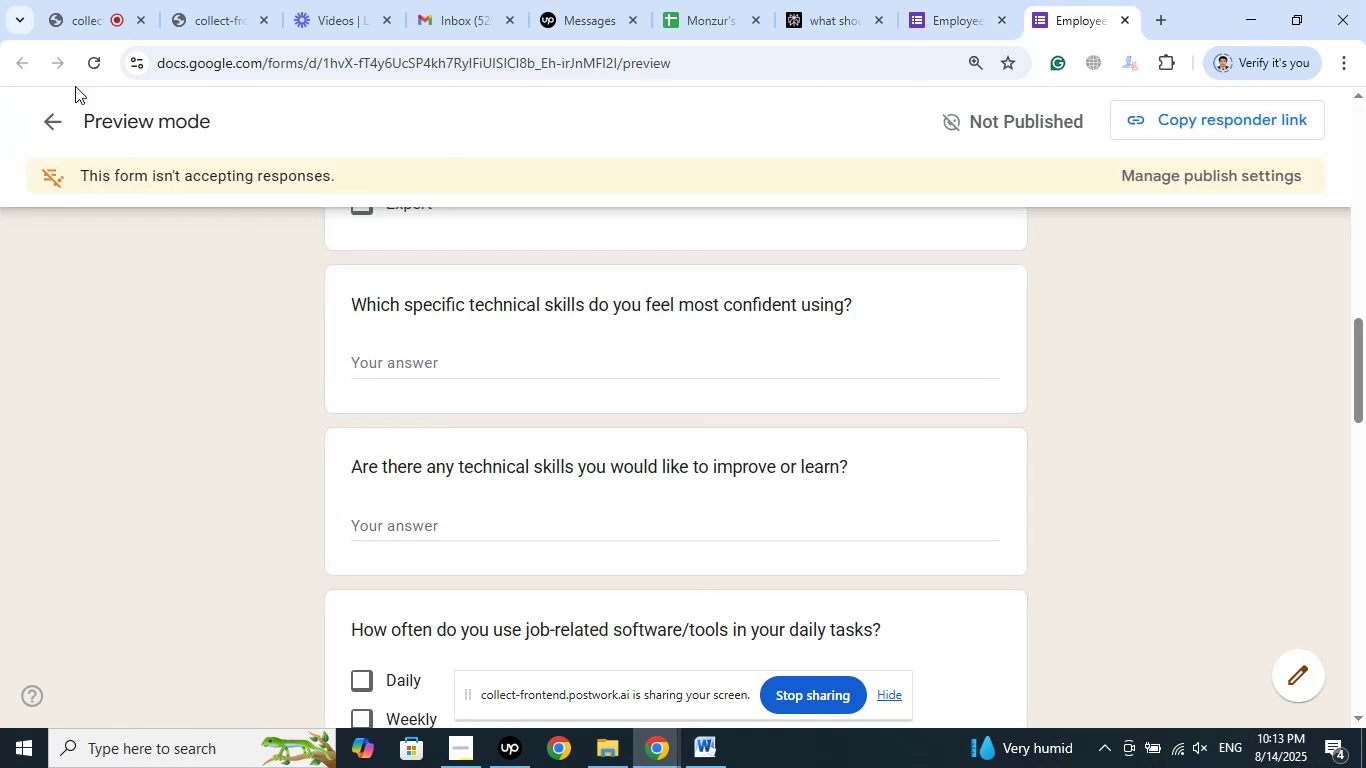 
left_click([93, 50])
 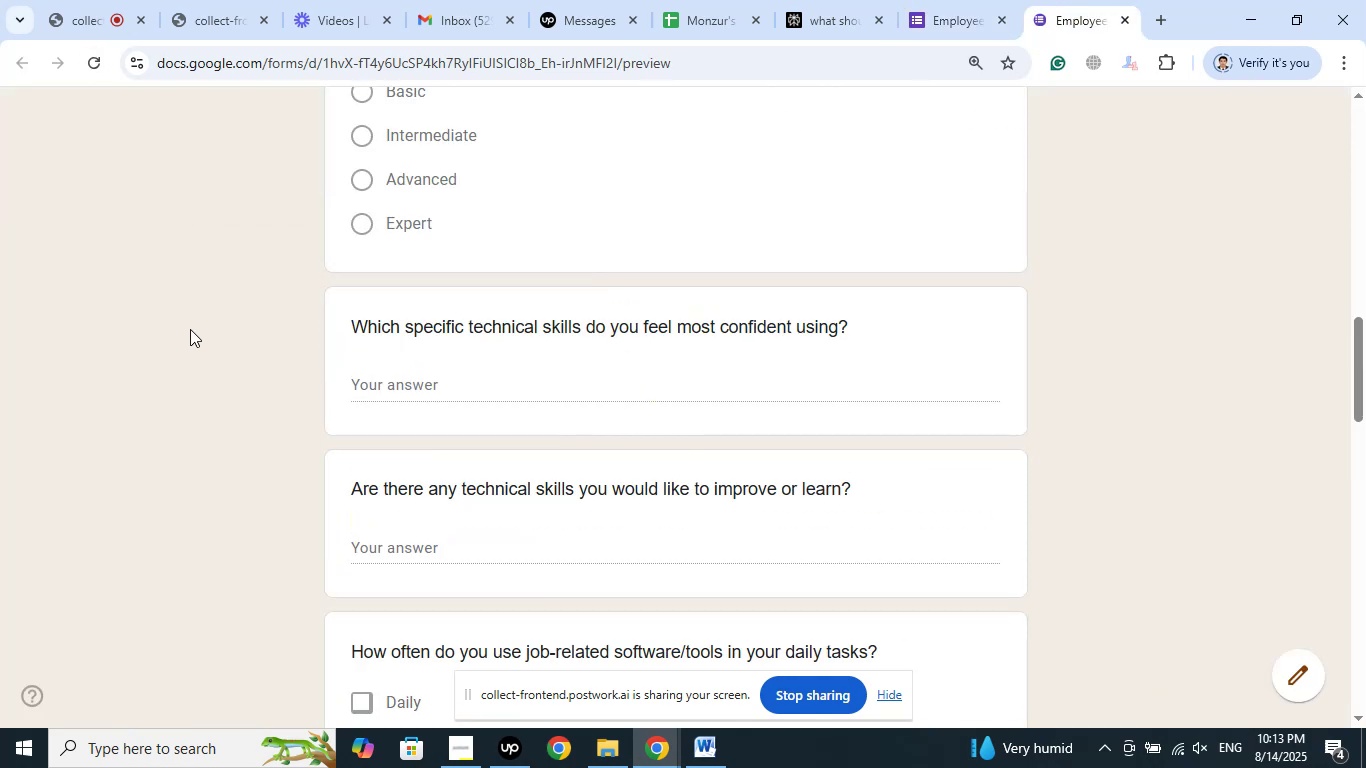 
scroll: coordinate [896, 434], scroll_direction: up, amount: 13.0
 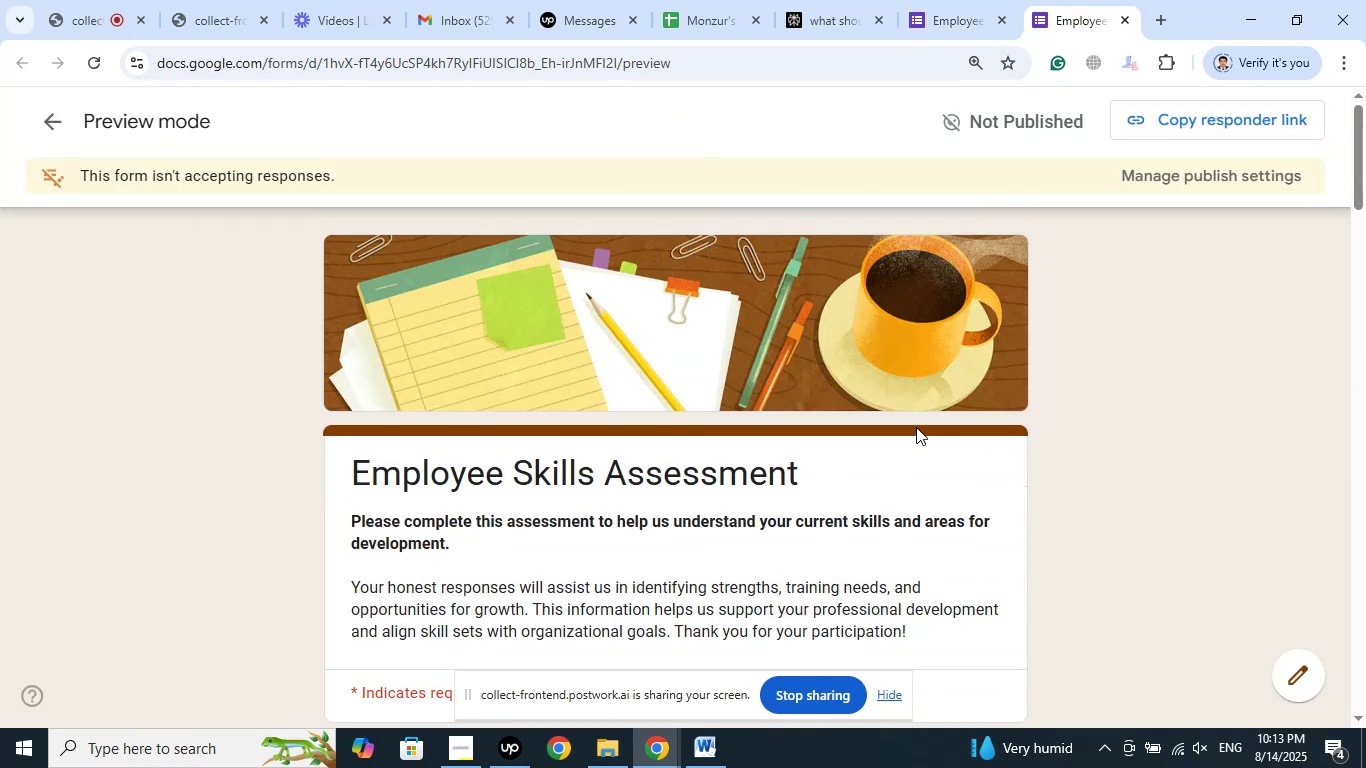 
scroll: coordinate [1052, 387], scroll_direction: down, amount: 17.0
 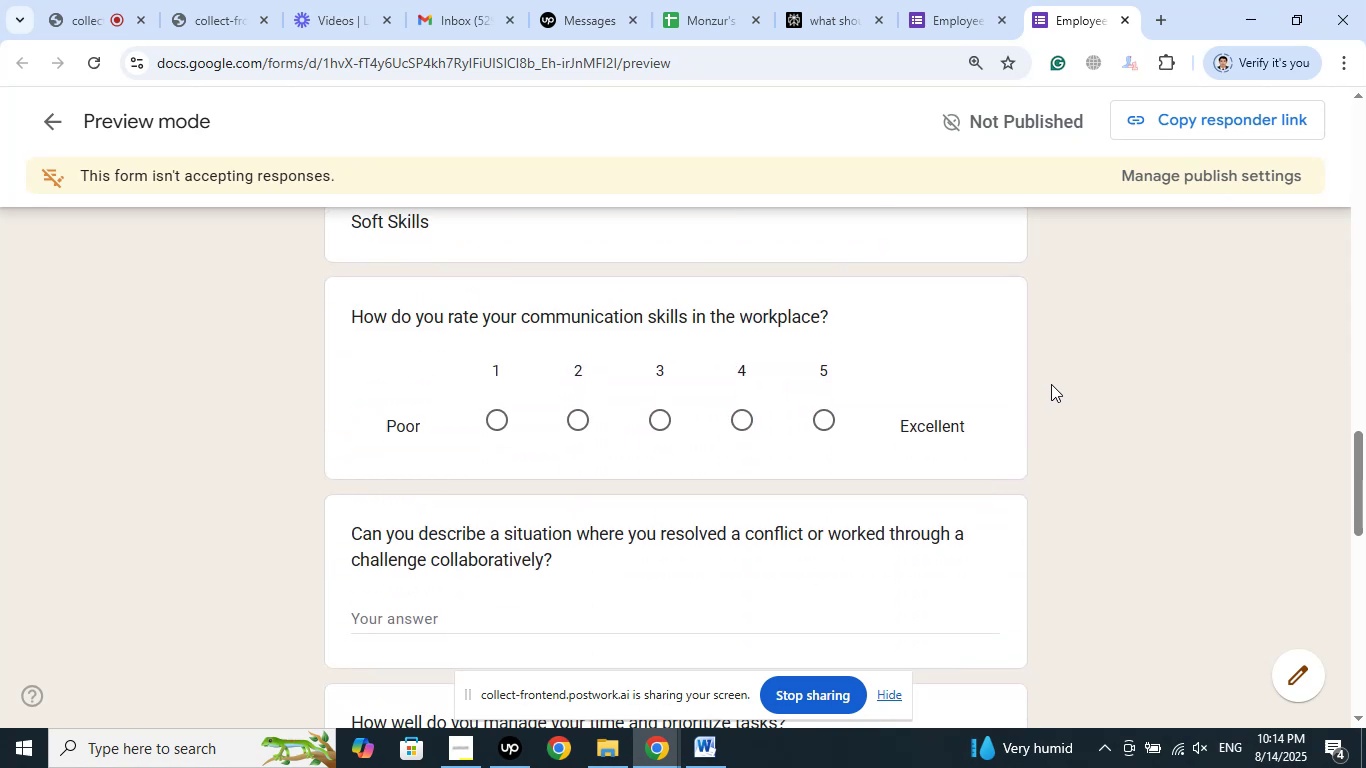 
scroll: coordinate [1051, 384], scroll_direction: down, amount: 5.0
 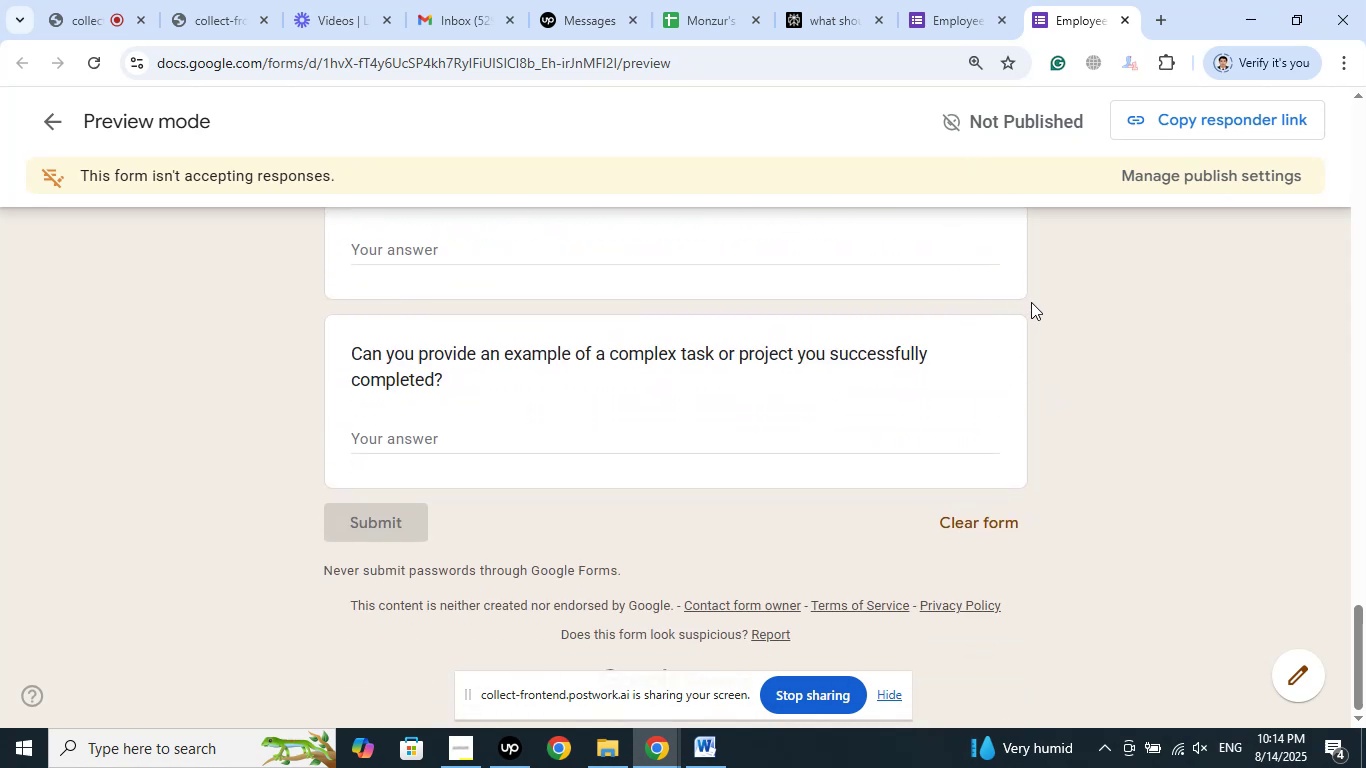 
scroll: coordinate [1020, 350], scroll_direction: up, amount: 7.0
 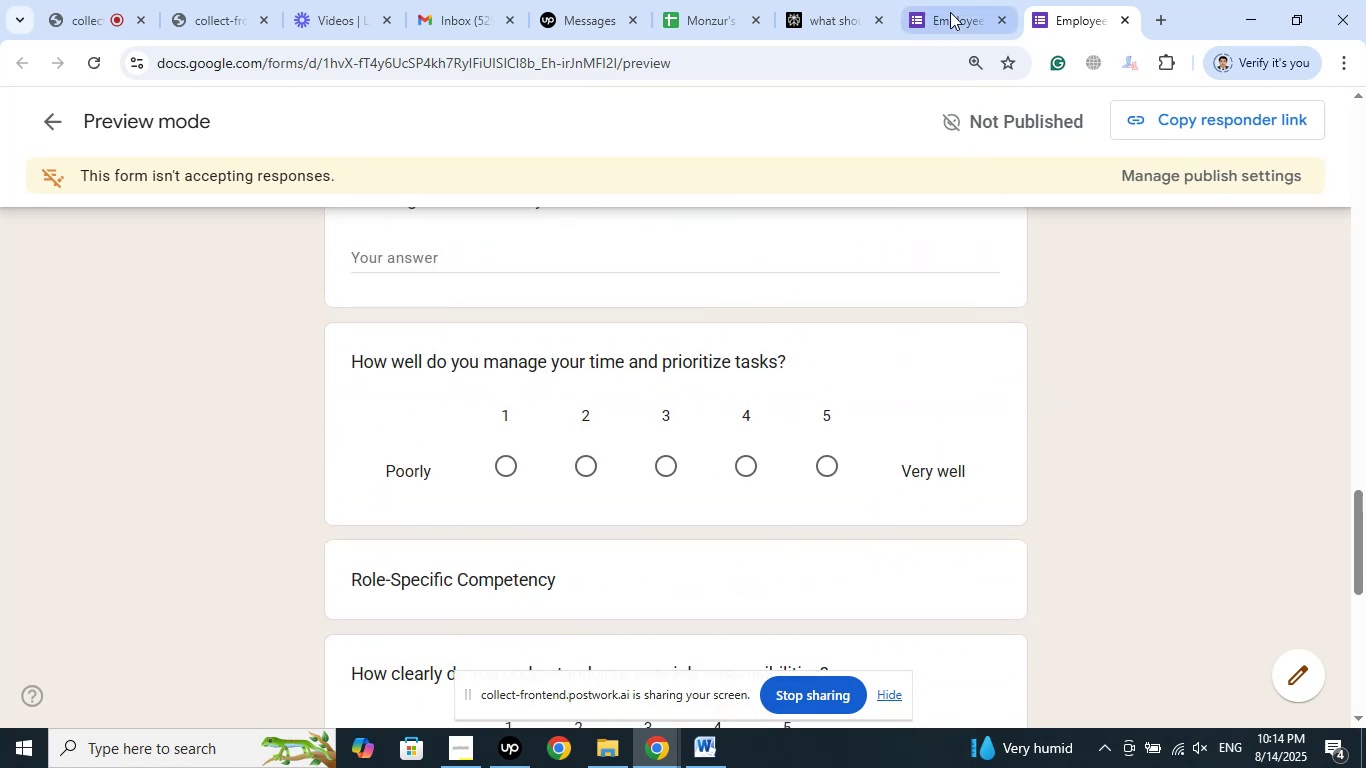 
left_click([950, 12])
 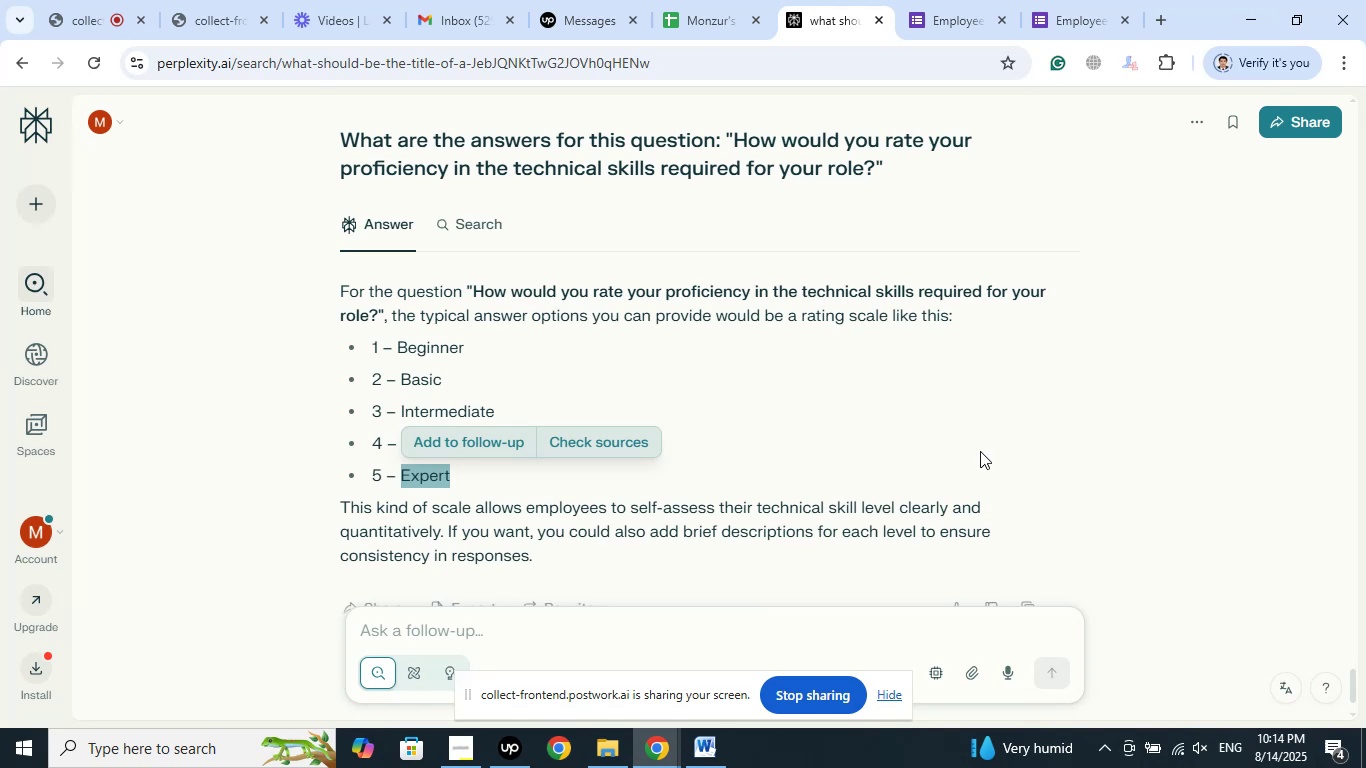 
scroll: coordinate [981, 448], scroll_direction: up, amount: 4.0
 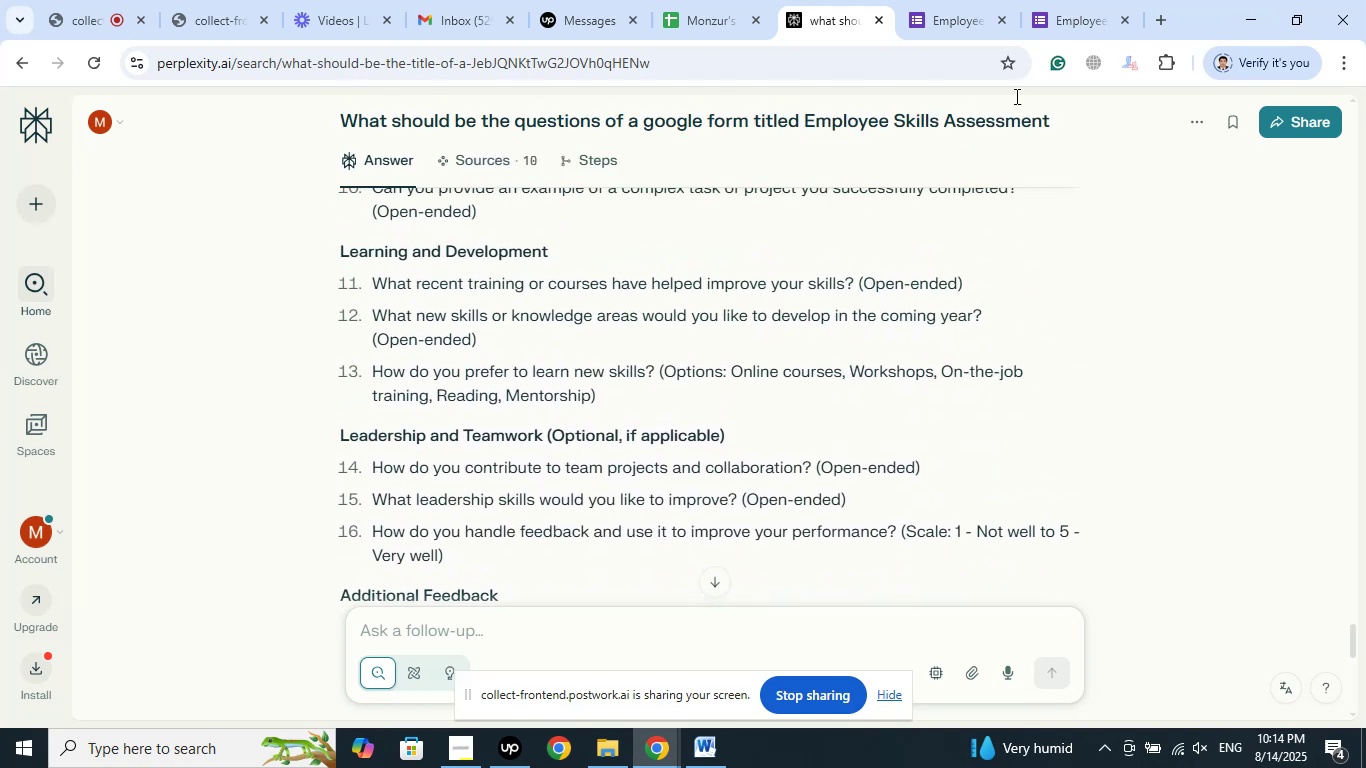 
left_click([1056, 0])
 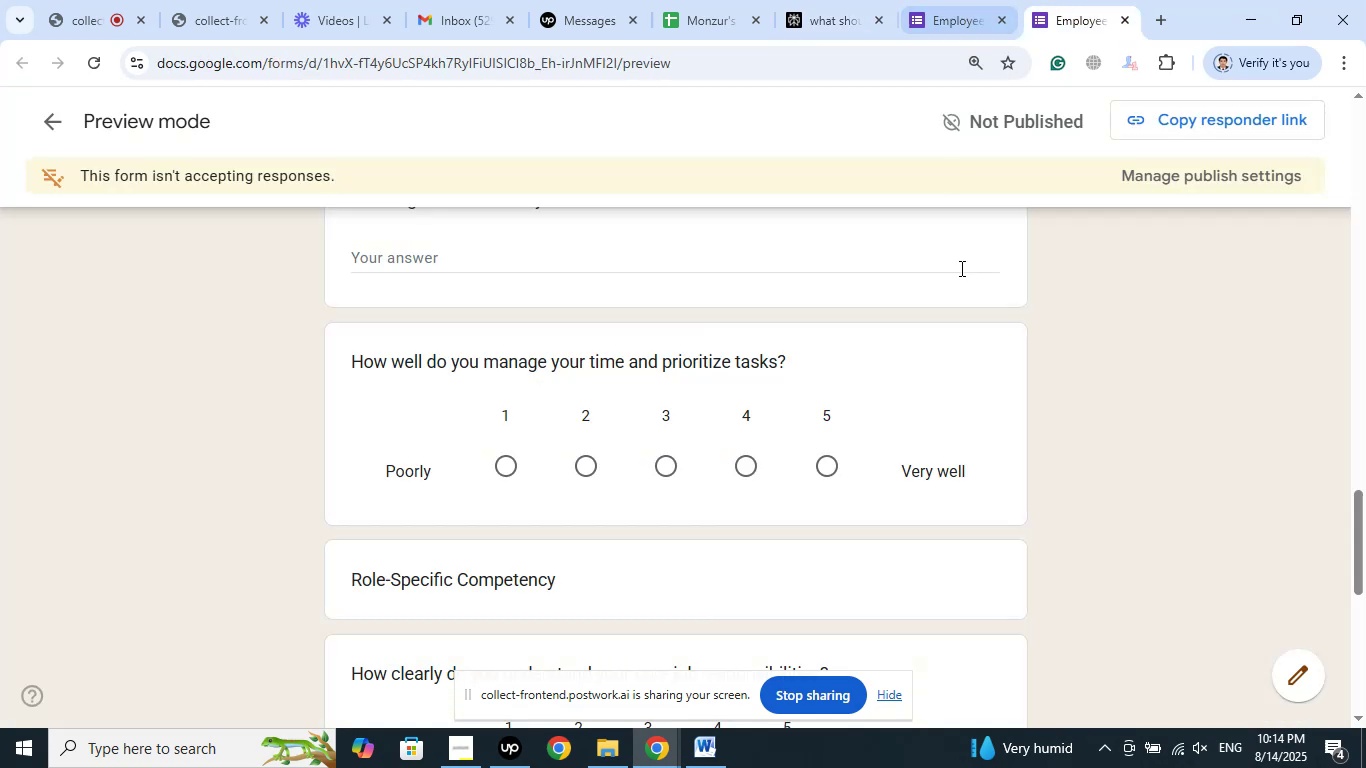 
scroll: coordinate [946, 342], scroll_direction: up, amount: 3.0
 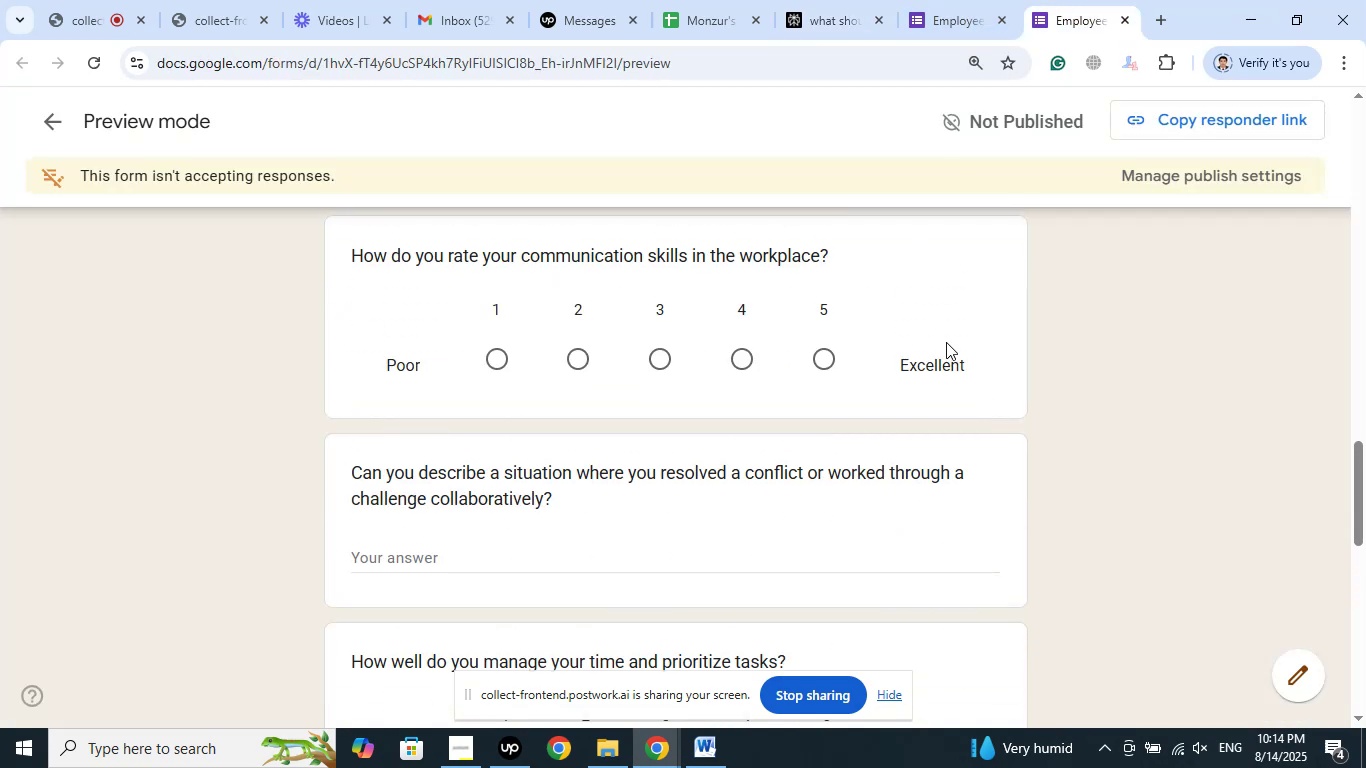 
scroll: coordinate [946, 362], scroll_direction: down, amount: 7.0
 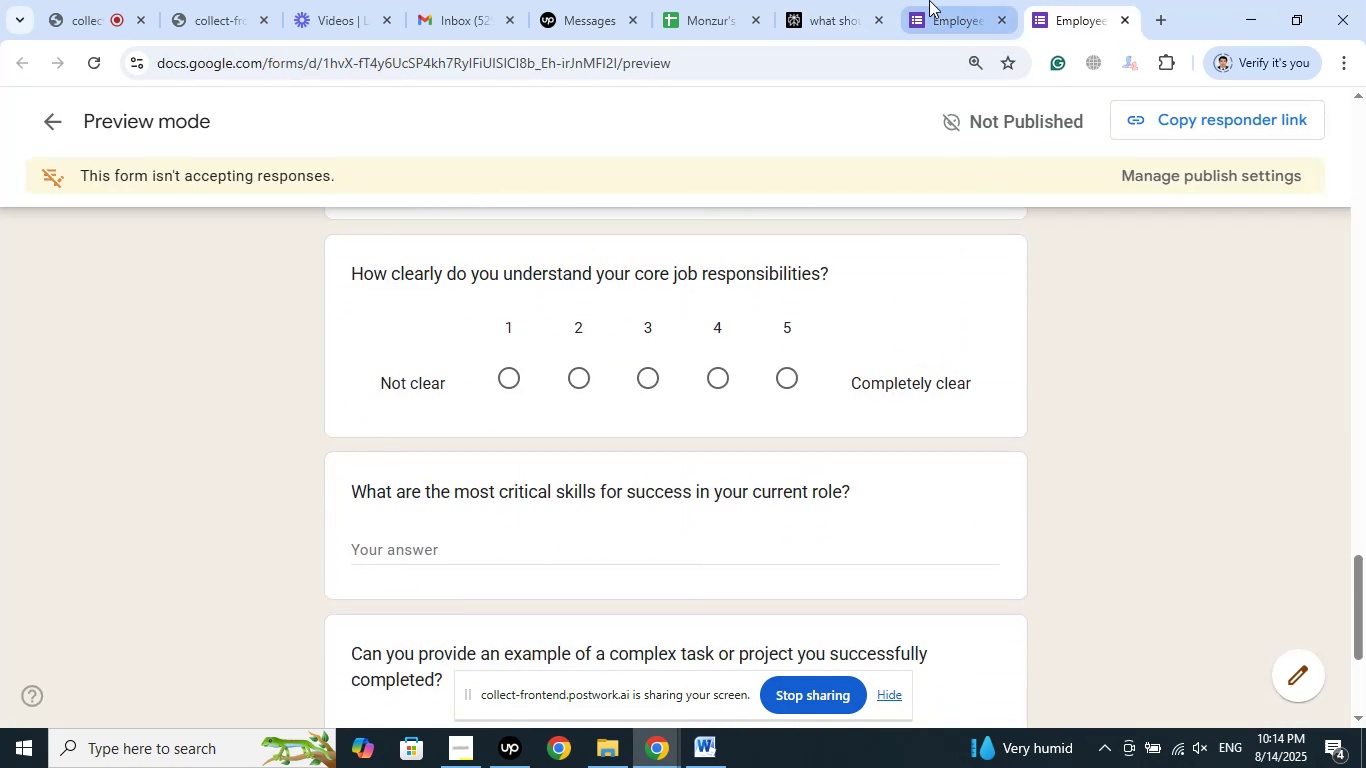 
left_click([926, 0])
 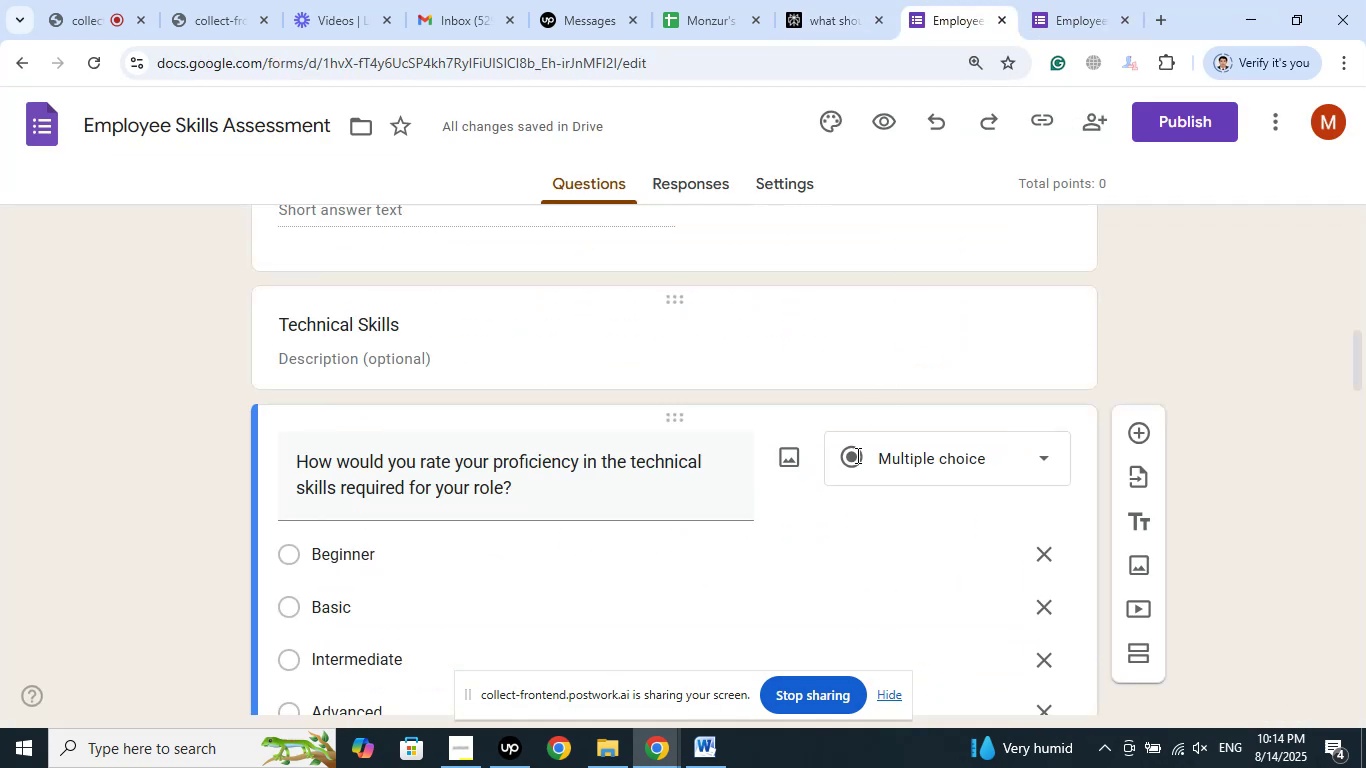 
scroll: coordinate [852, 467], scroll_direction: down, amount: 3.0
 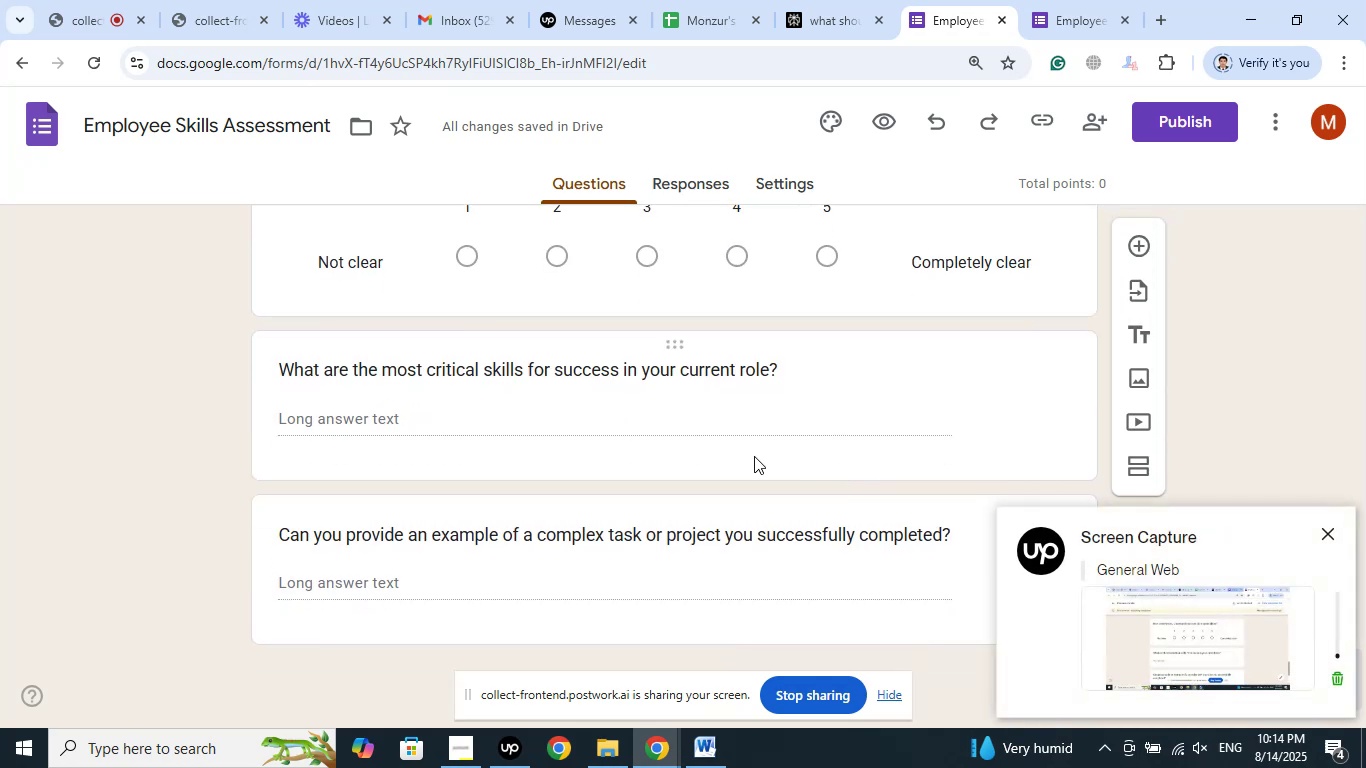 
scroll: coordinate [754, 456], scroll_direction: up, amount: 2.0
 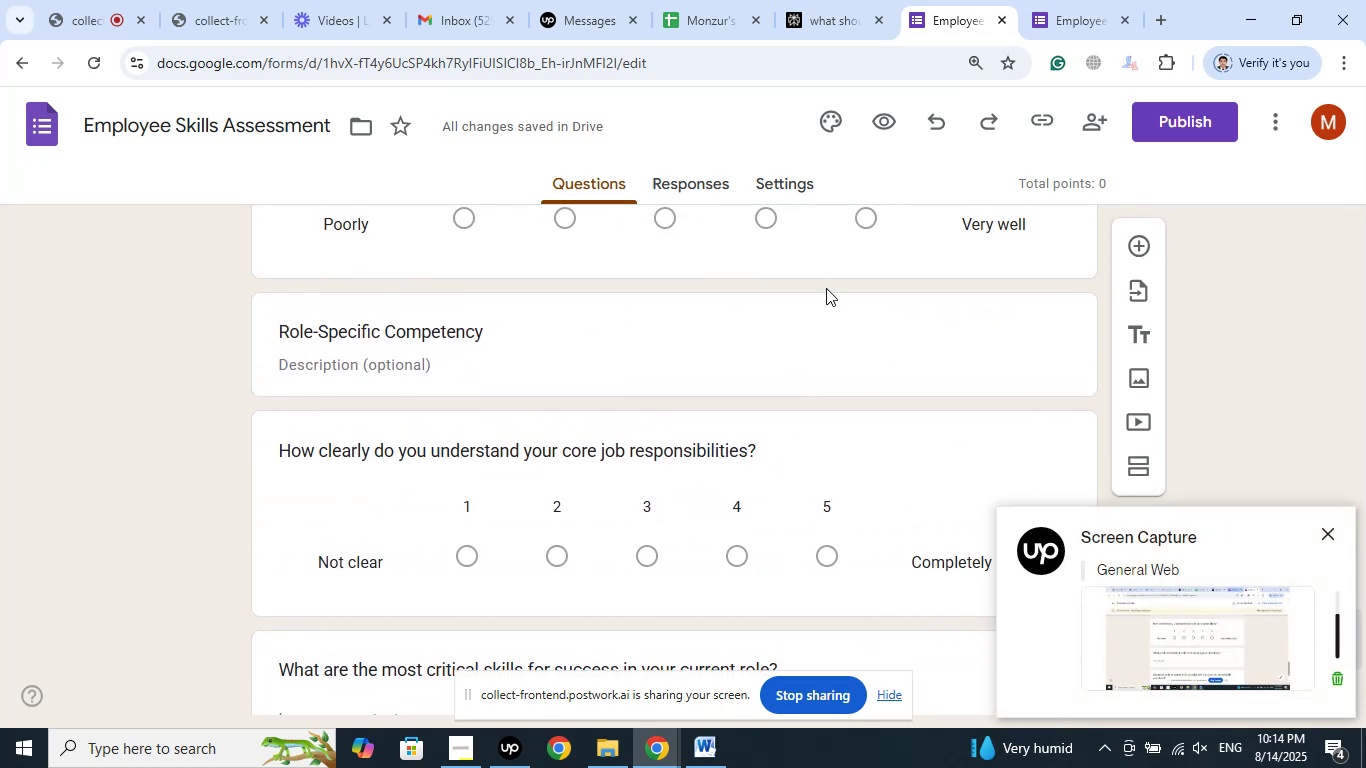 
left_click([817, 0])
 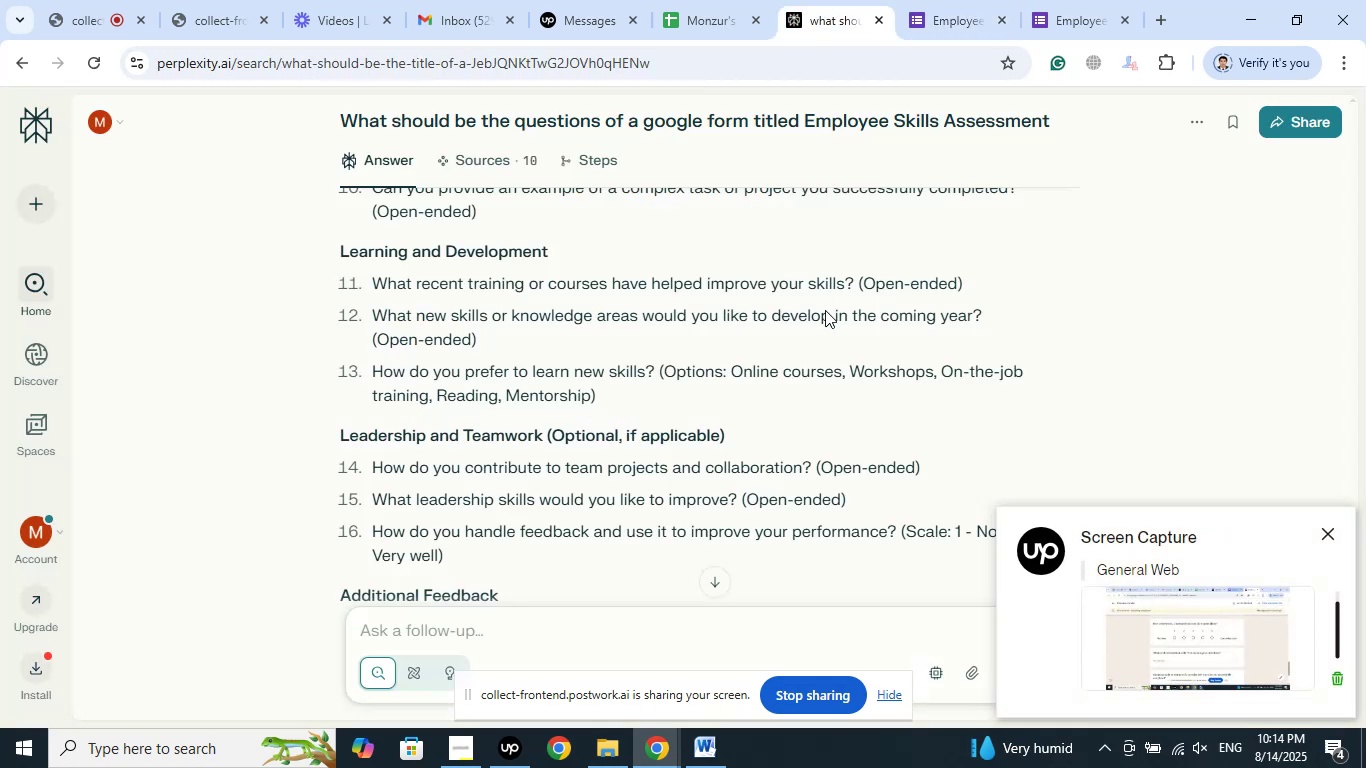 
scroll: coordinate [830, 323], scroll_direction: up, amount: 2.0
 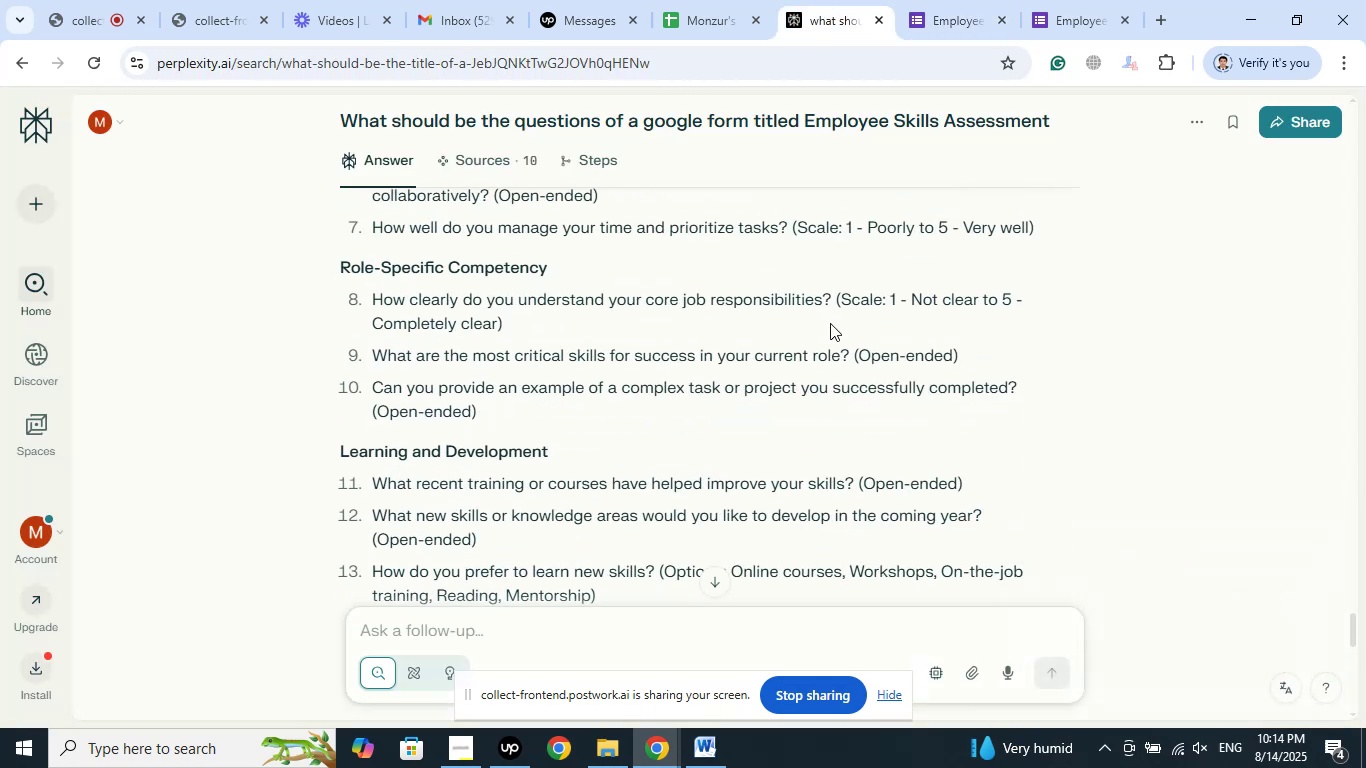 
scroll: coordinate [830, 323], scroll_direction: down, amount: 1.0
 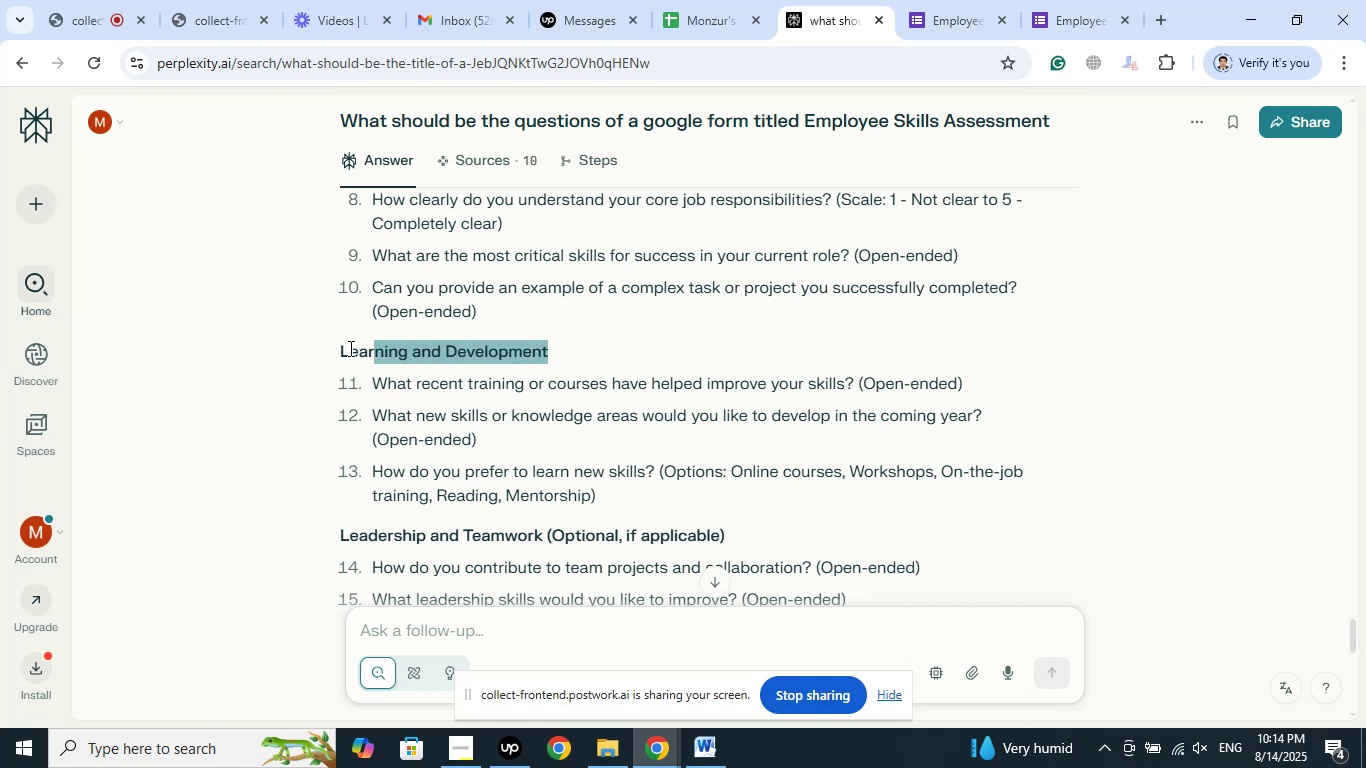 
right_click([397, 358])
 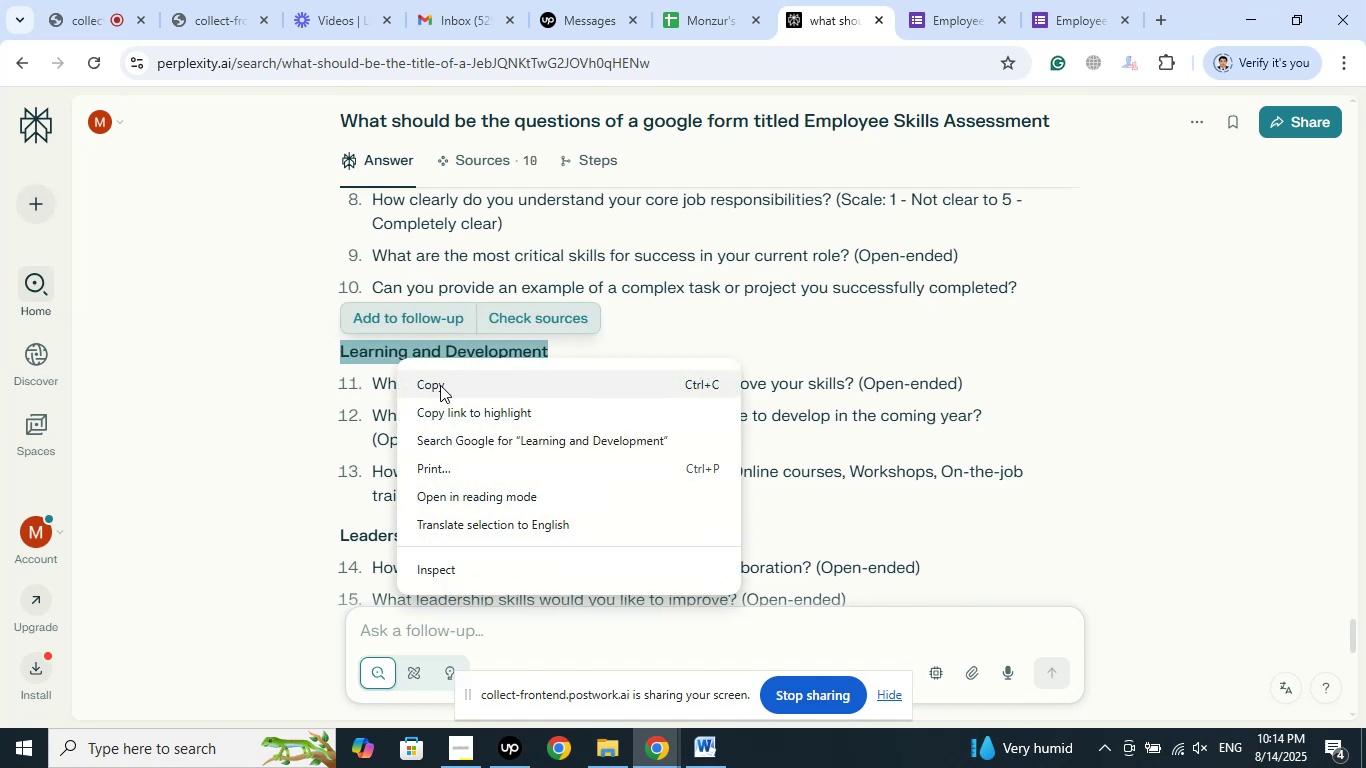 
left_click([440, 385])
 